 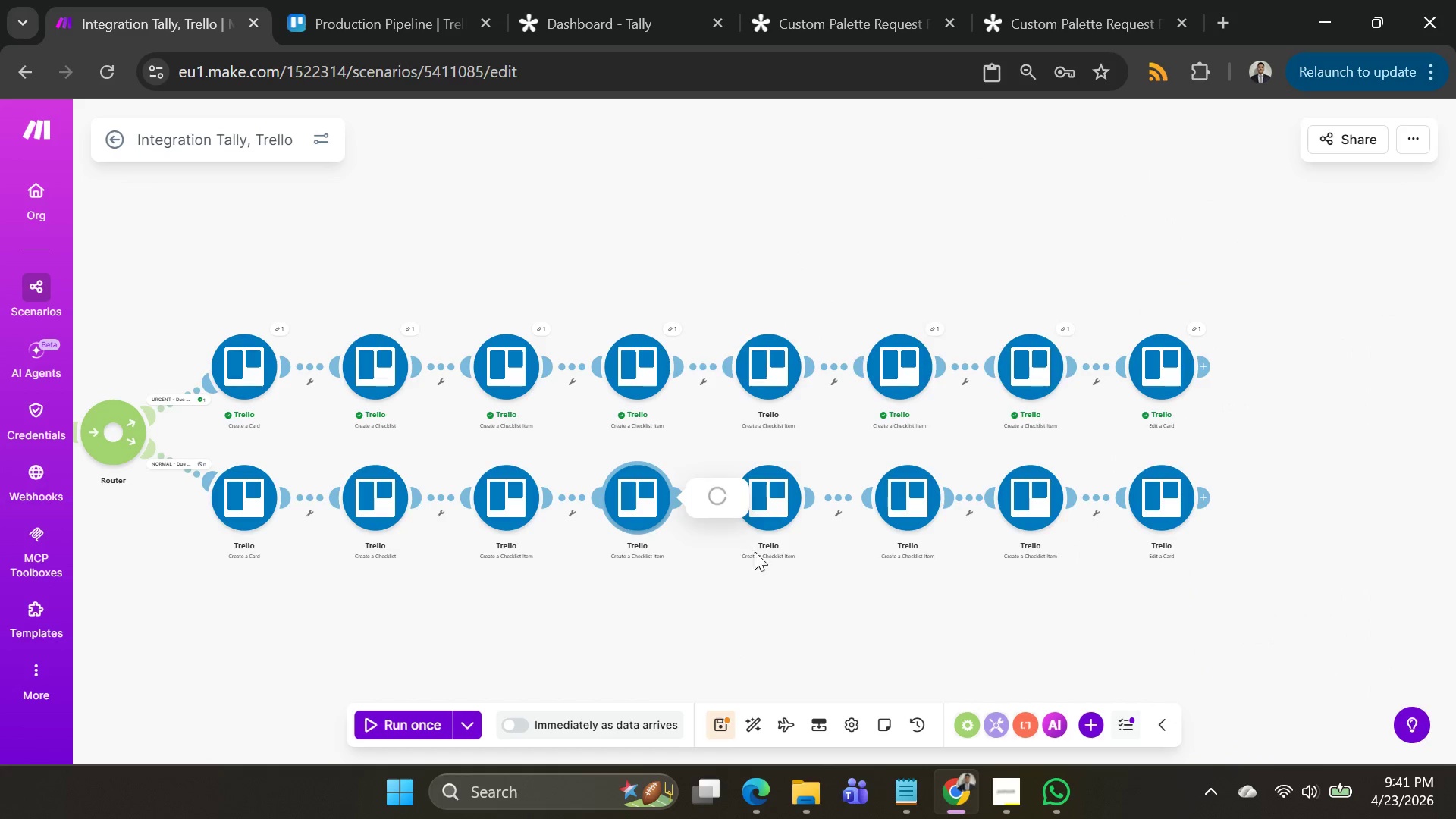 
left_click_drag(start_coordinate=[875, 507], to_coordinate=[656, 503])
 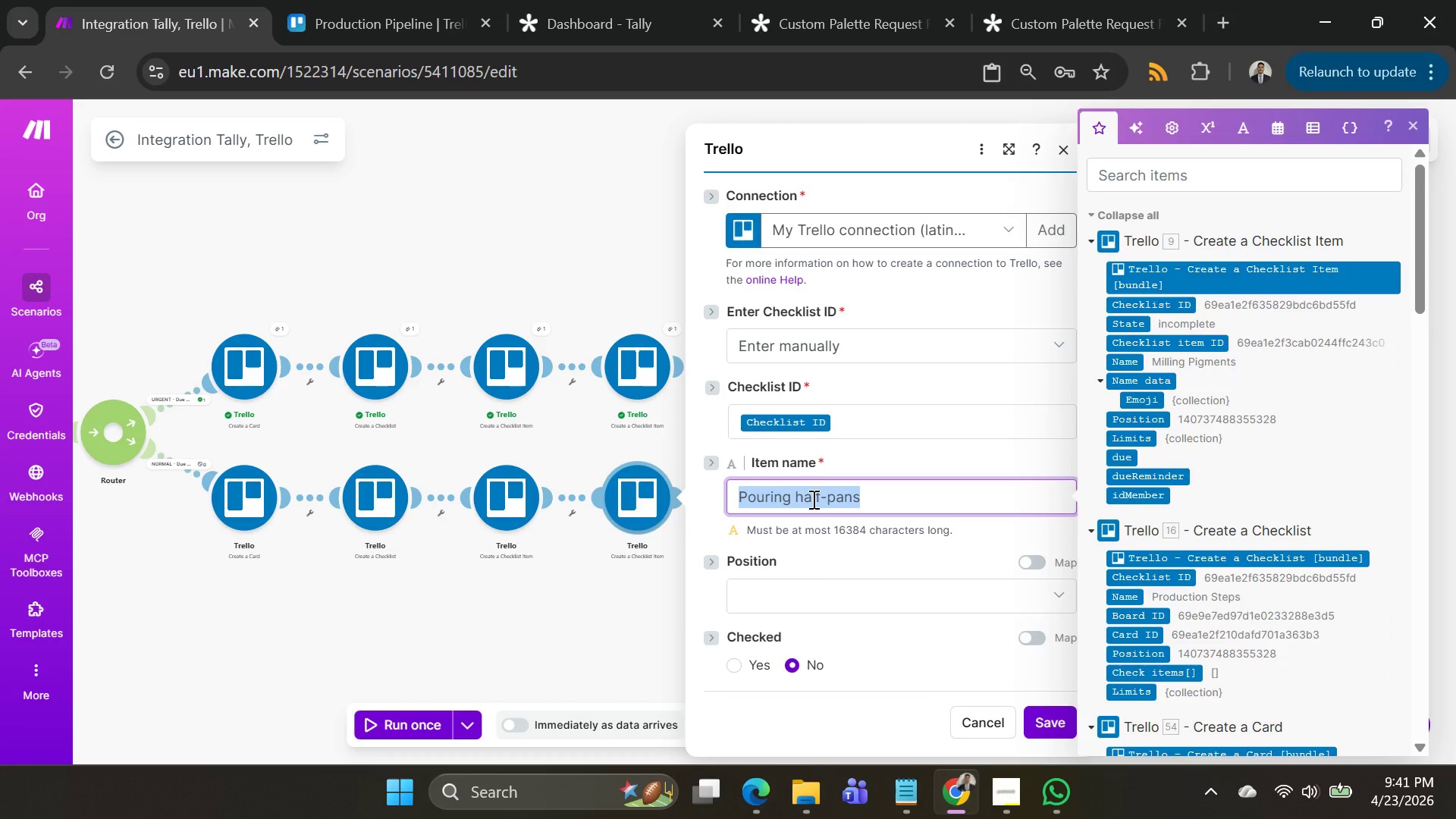 
key(Control+V)
 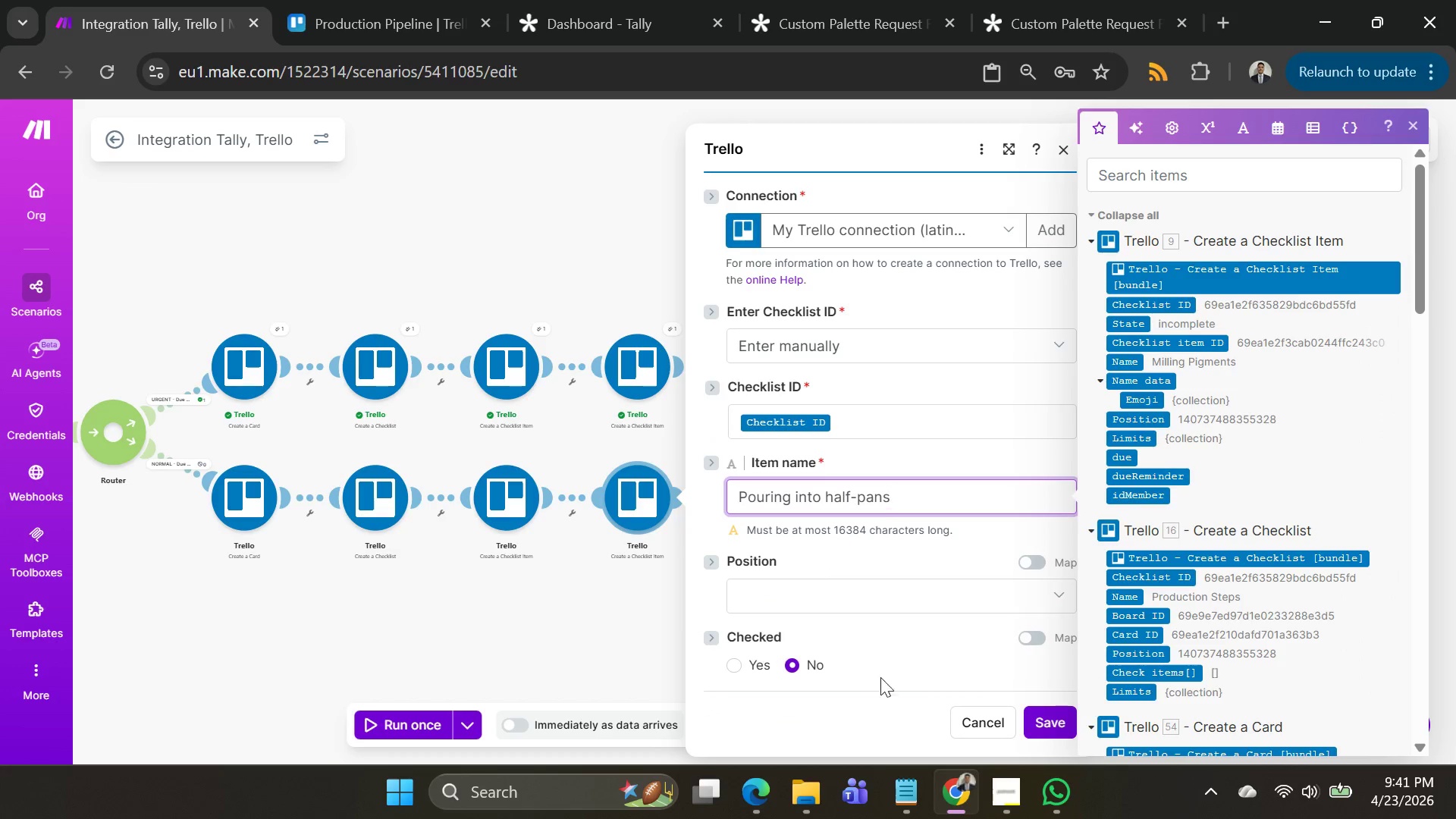 
left_click([1036, 722])
 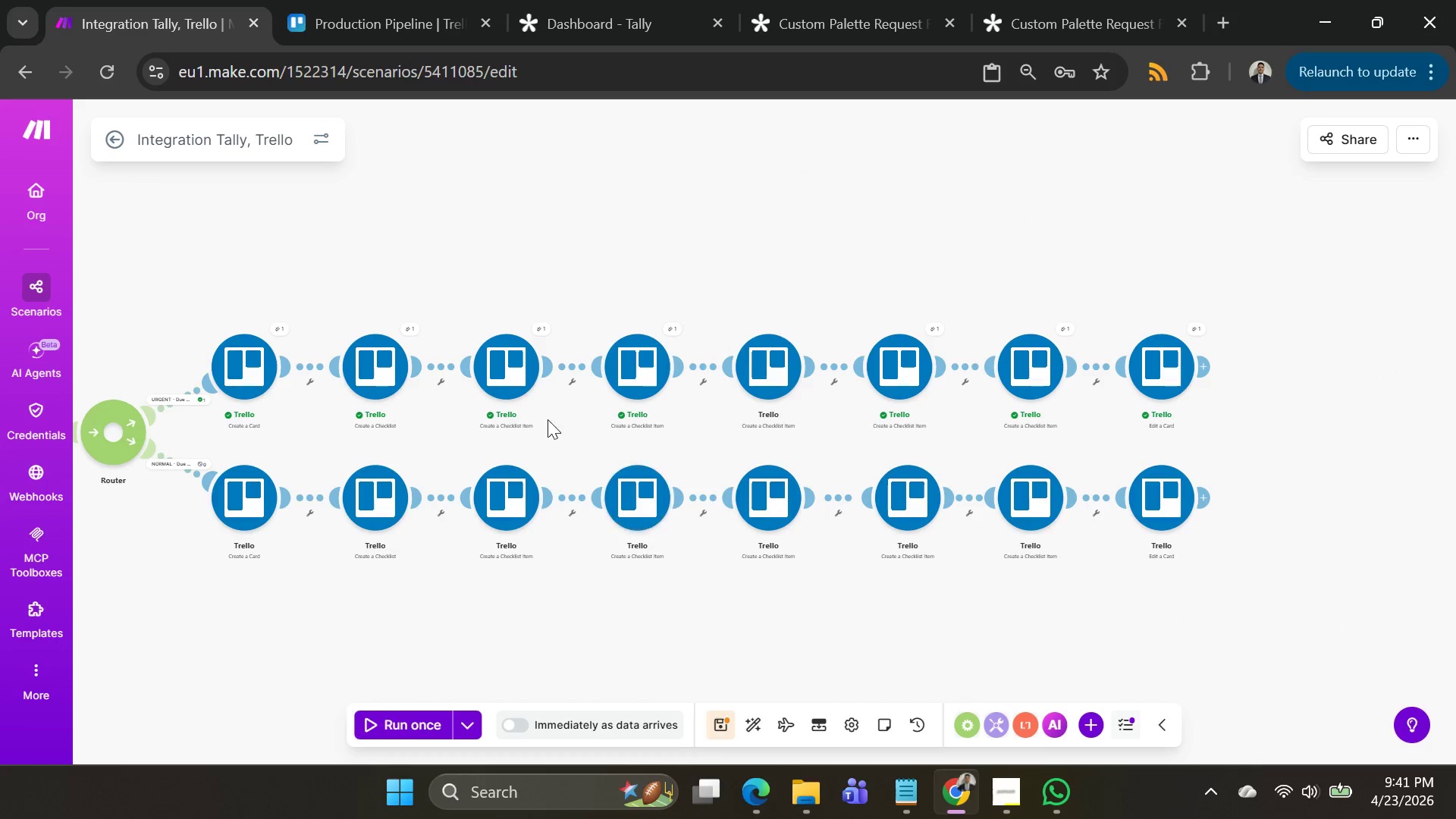 
left_click([503, 378])
 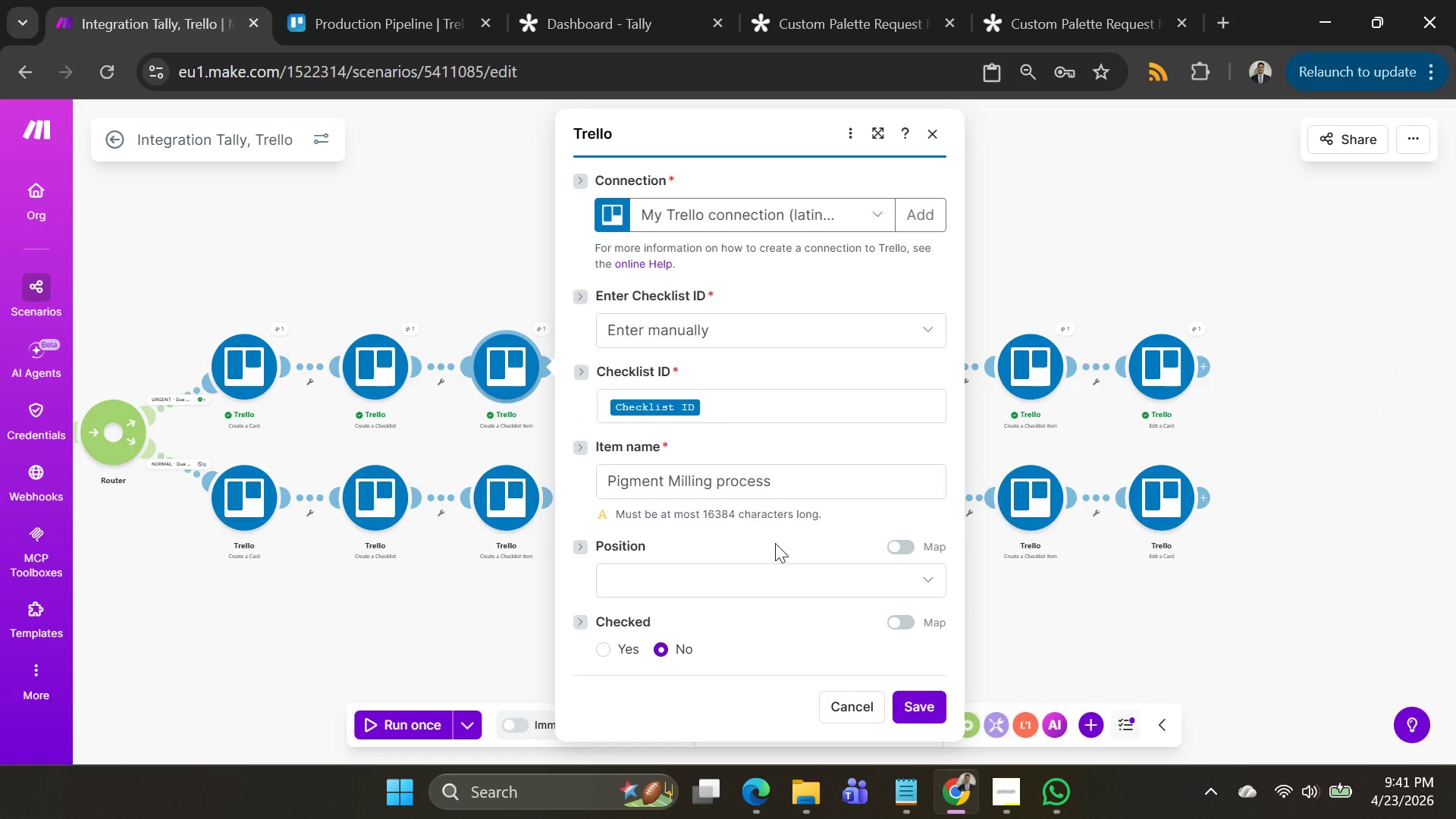 
left_click_drag(start_coordinate=[791, 485], to_coordinate=[520, 484])
 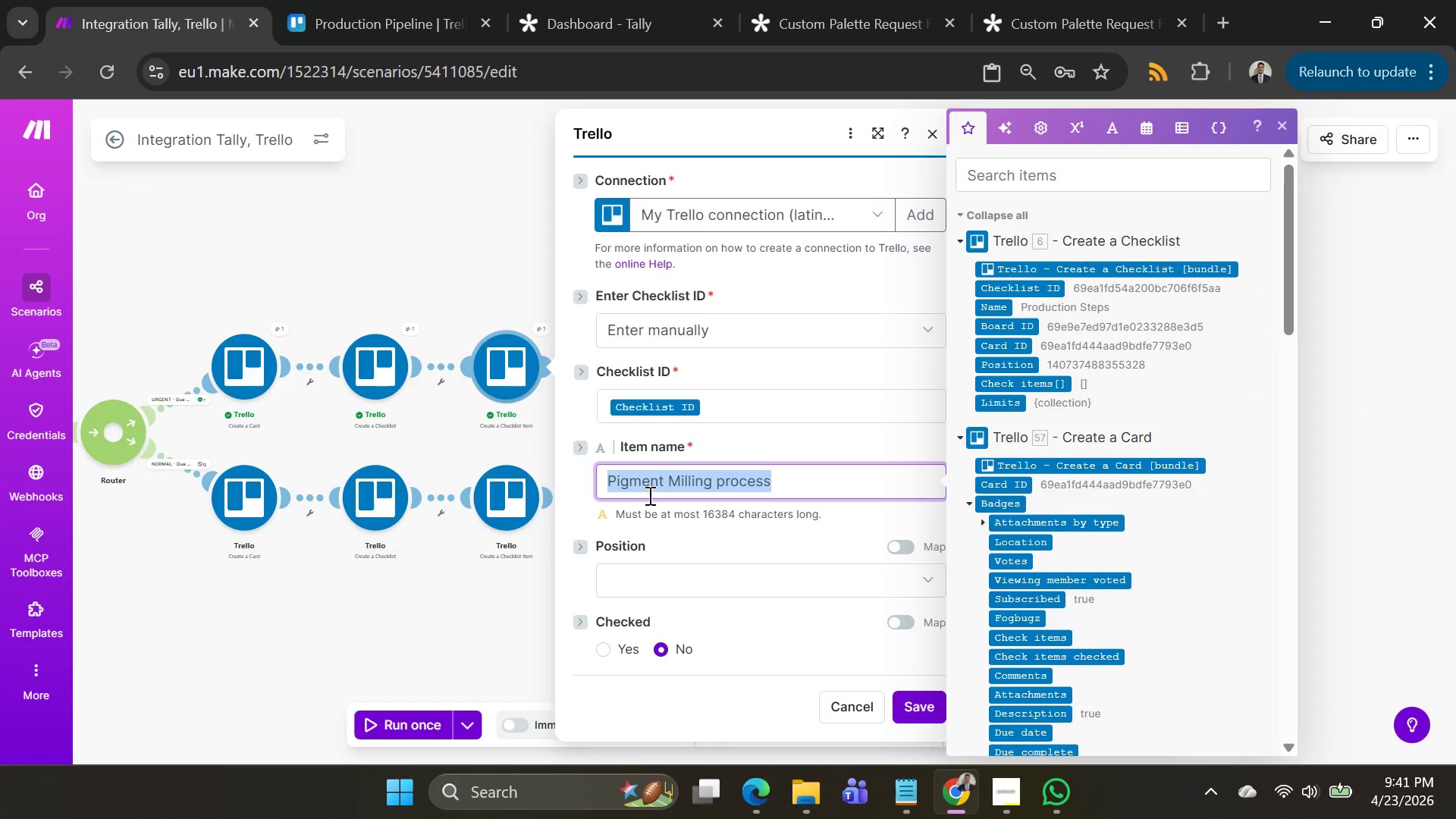 
key(Control+C)
 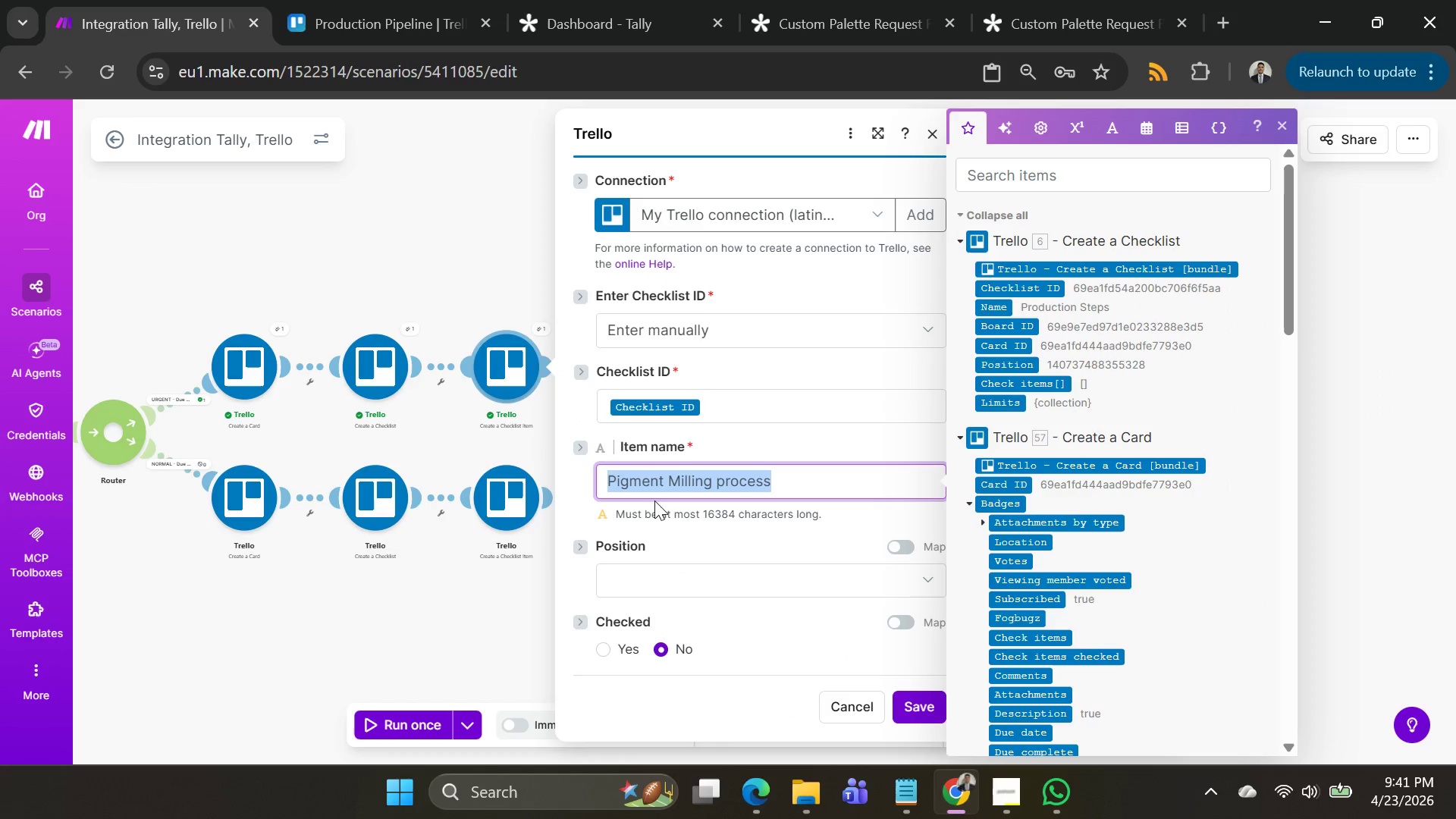 
key(Control+C)
 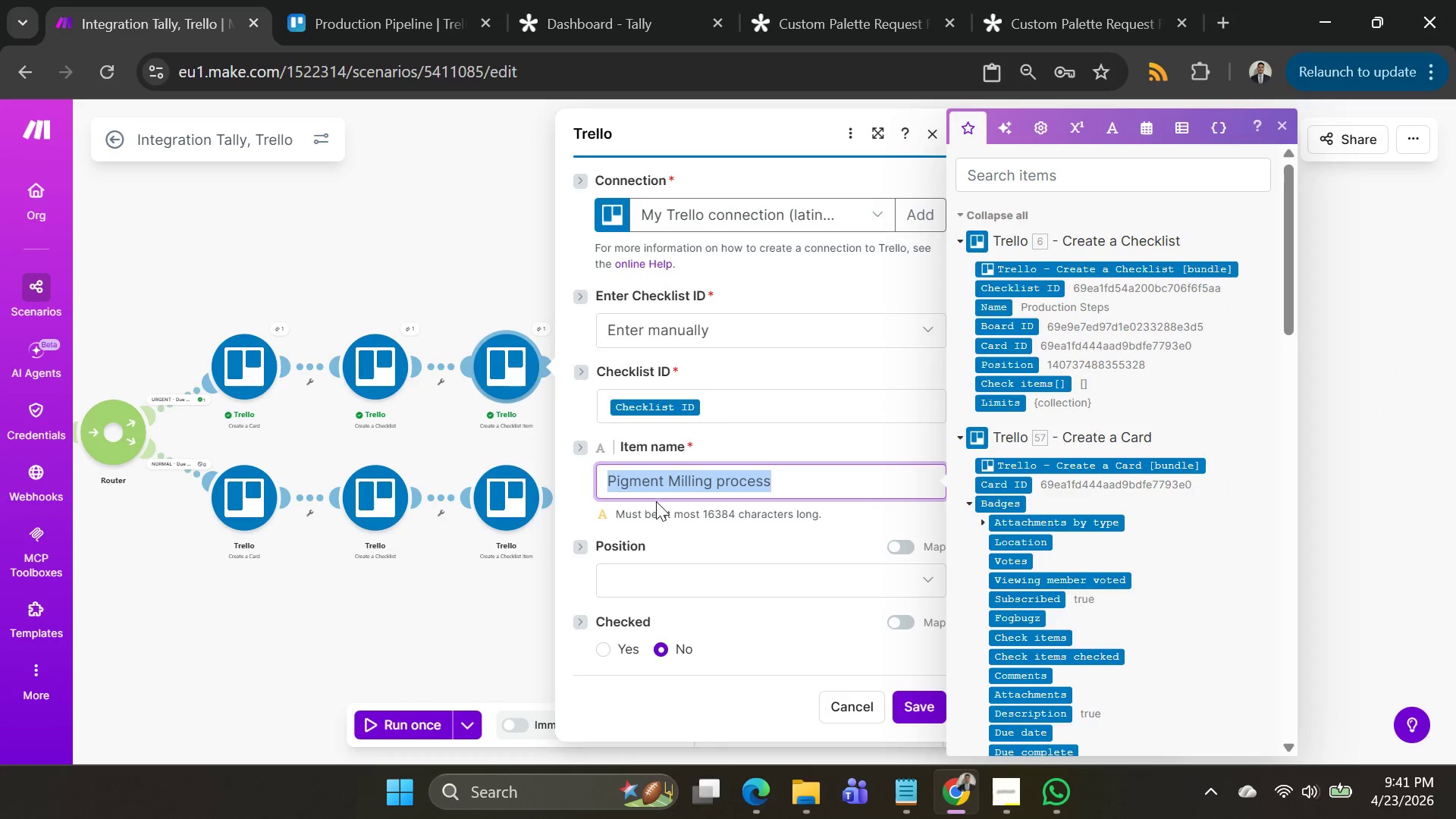 
key(Control+C)
 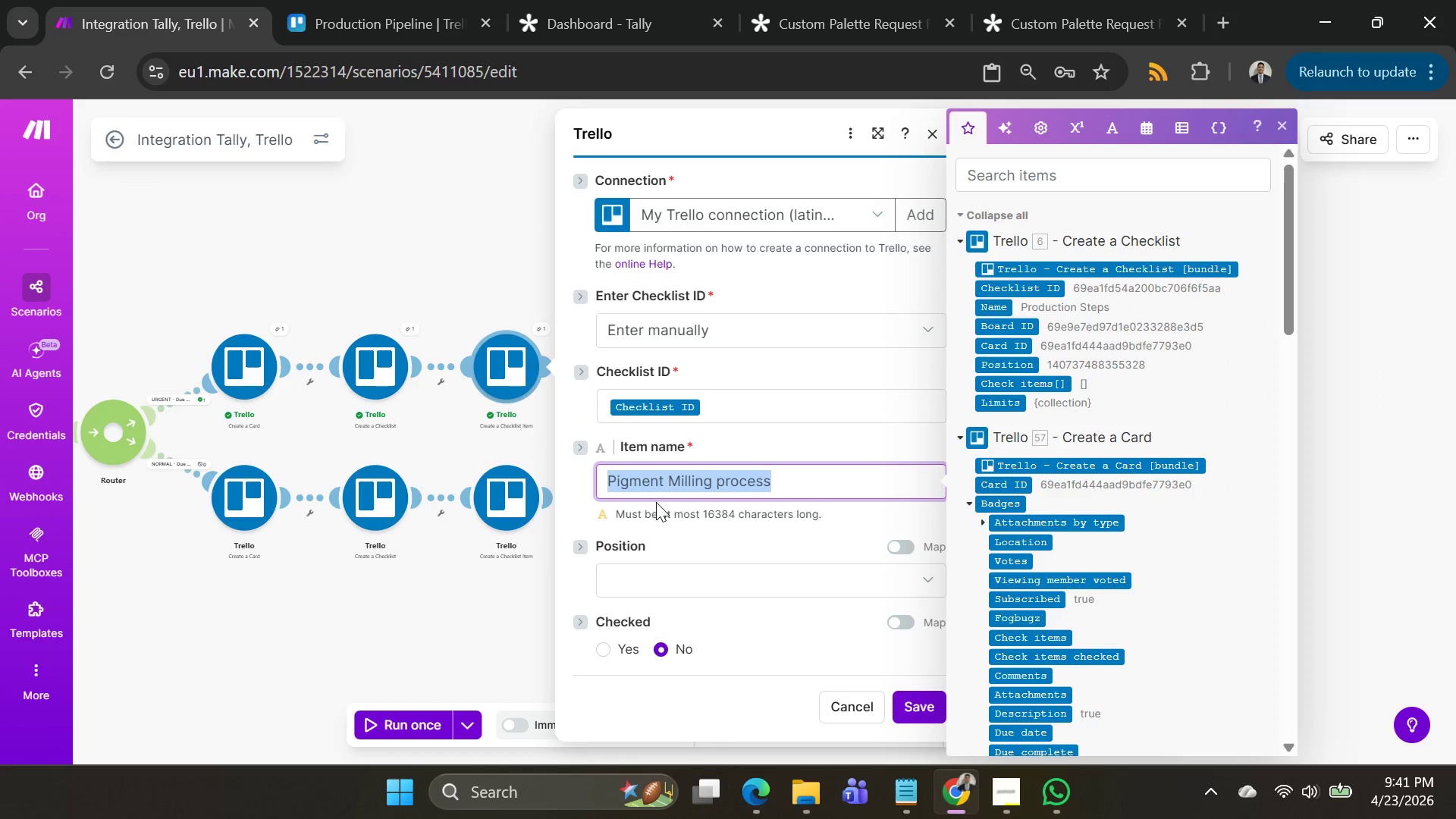 
key(Control+C)
 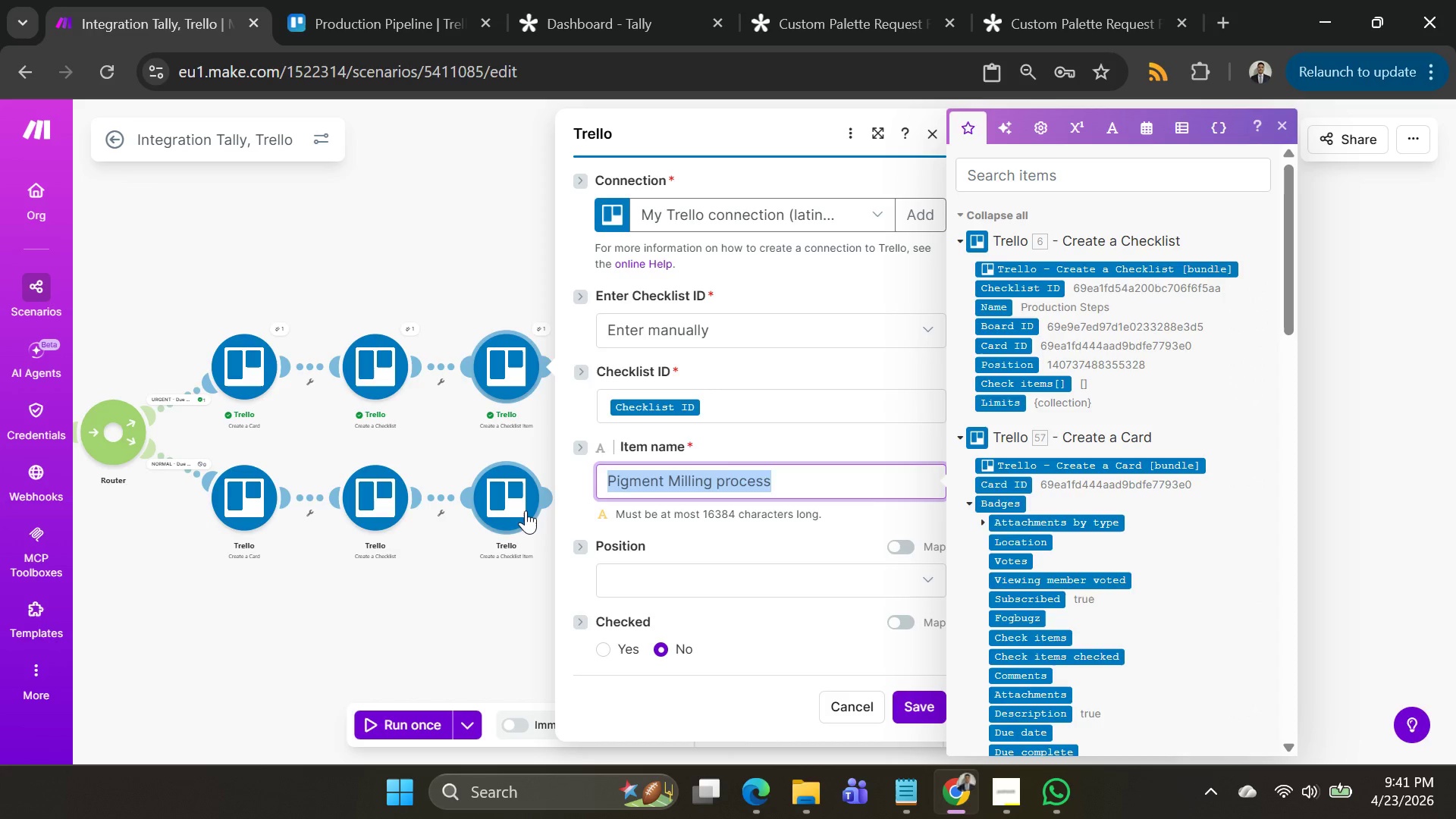 
left_click([526, 510])
 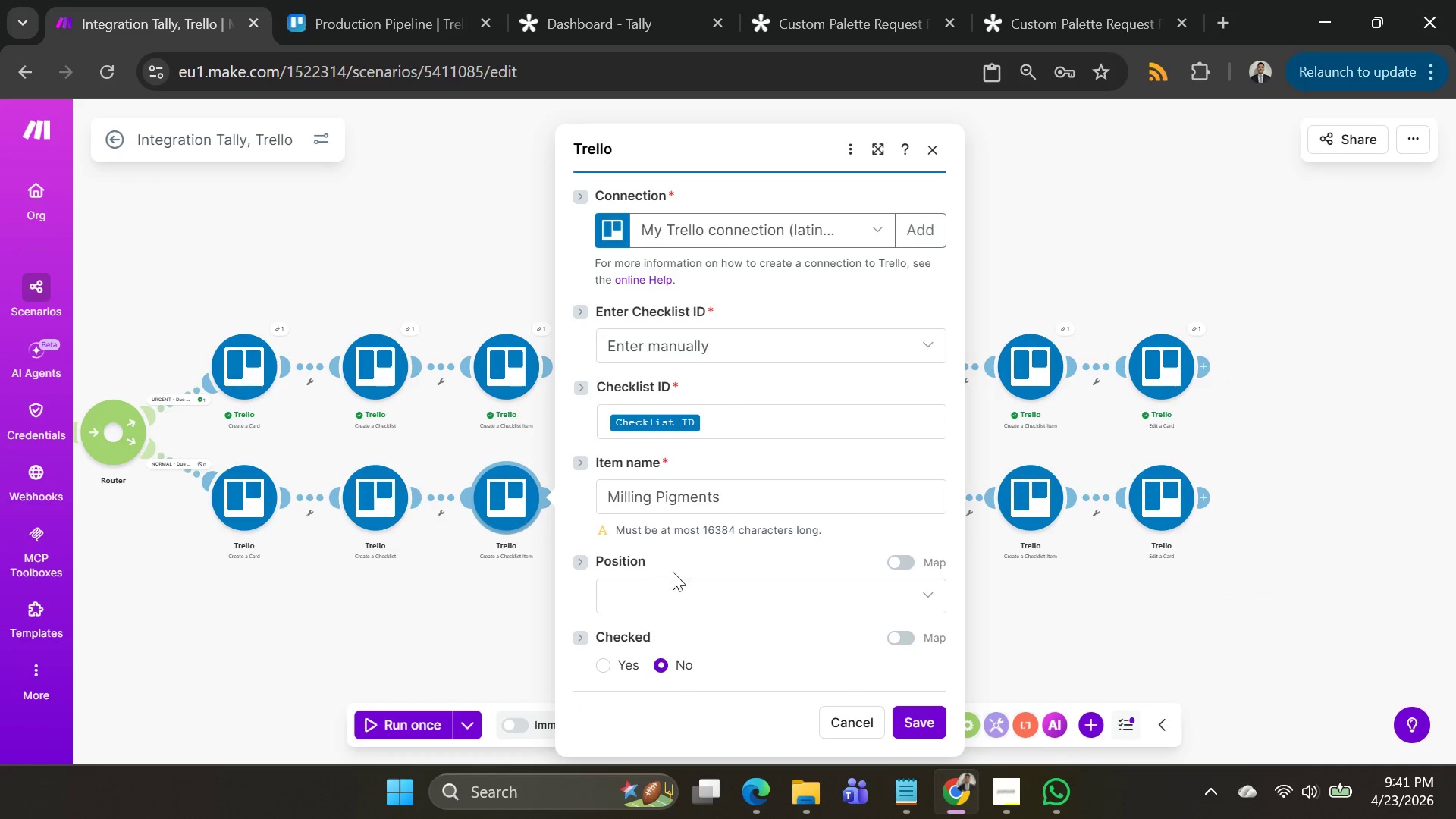 
left_click_drag(start_coordinate=[748, 495], to_coordinate=[255, 394])
 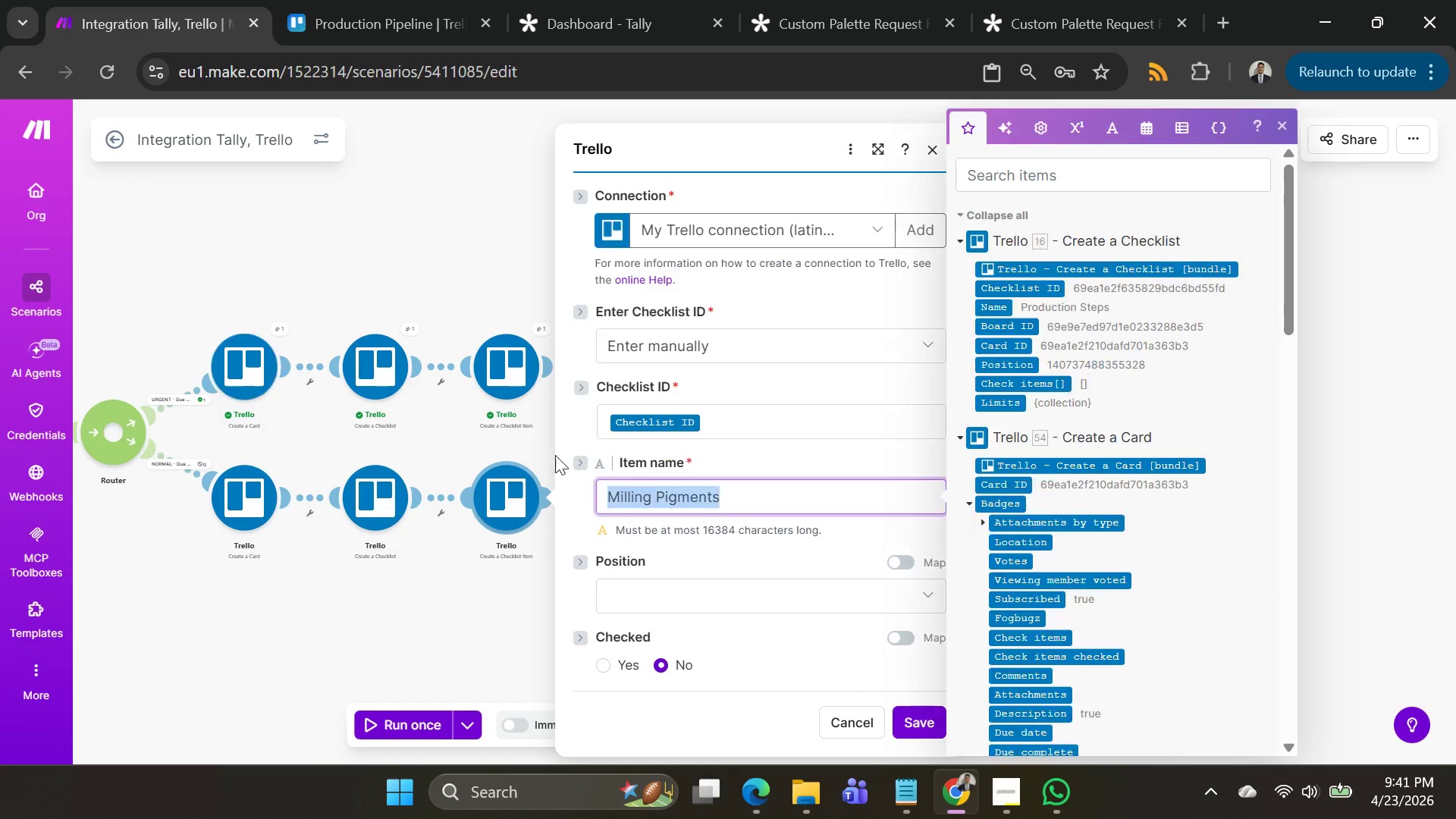 
key(Control+V)
 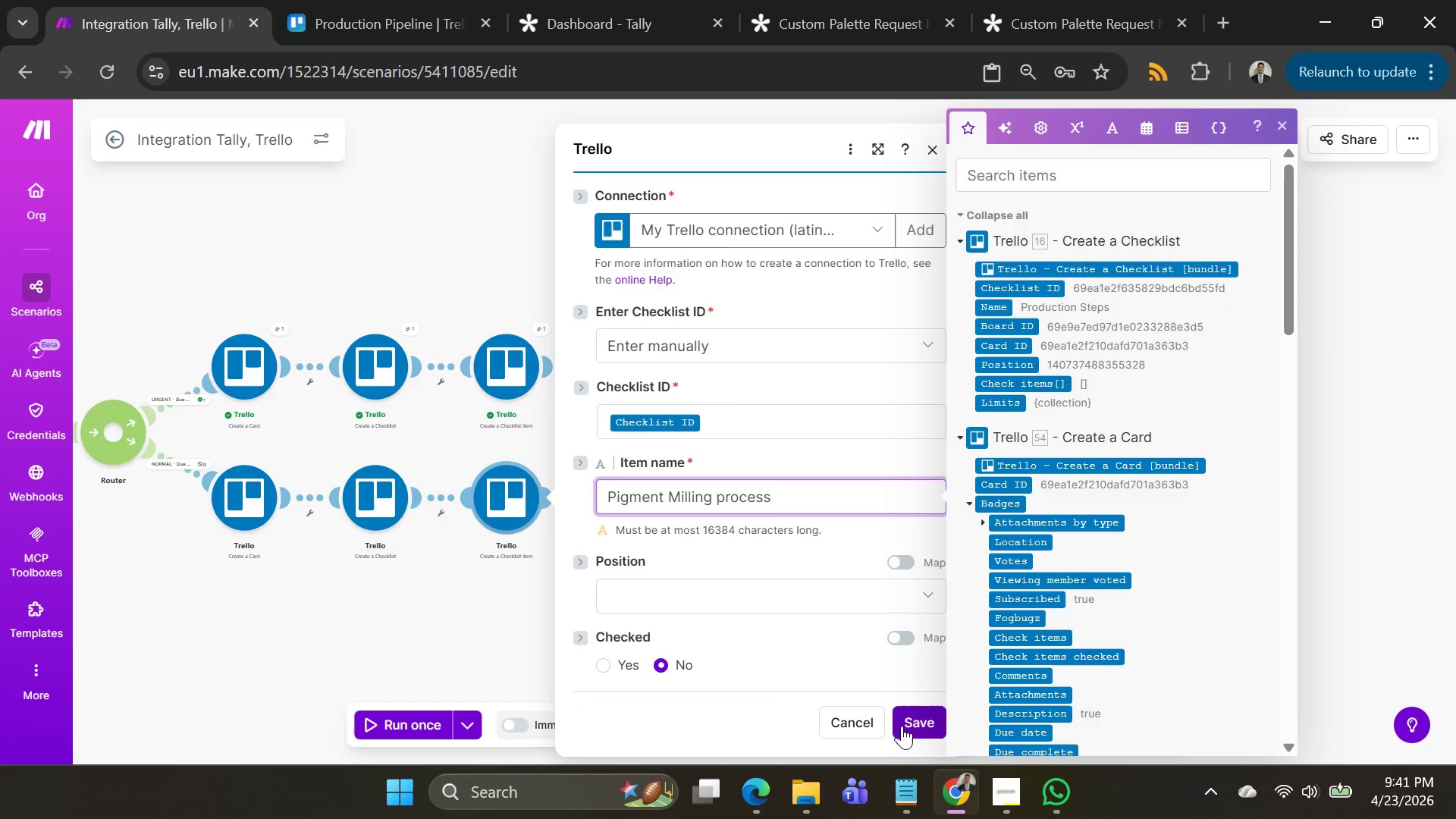 
left_click([907, 720])
 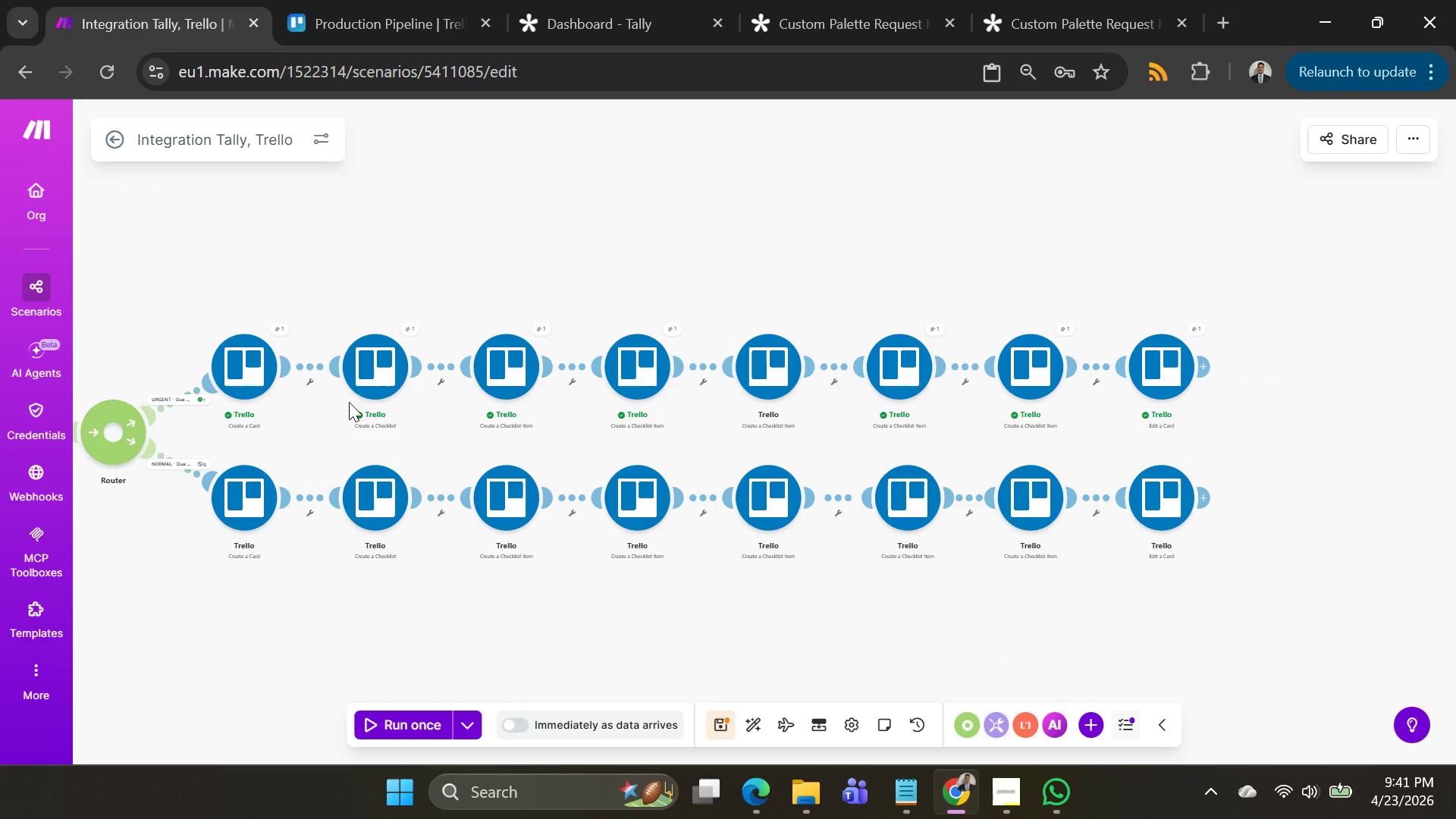 
left_click([383, 377])
 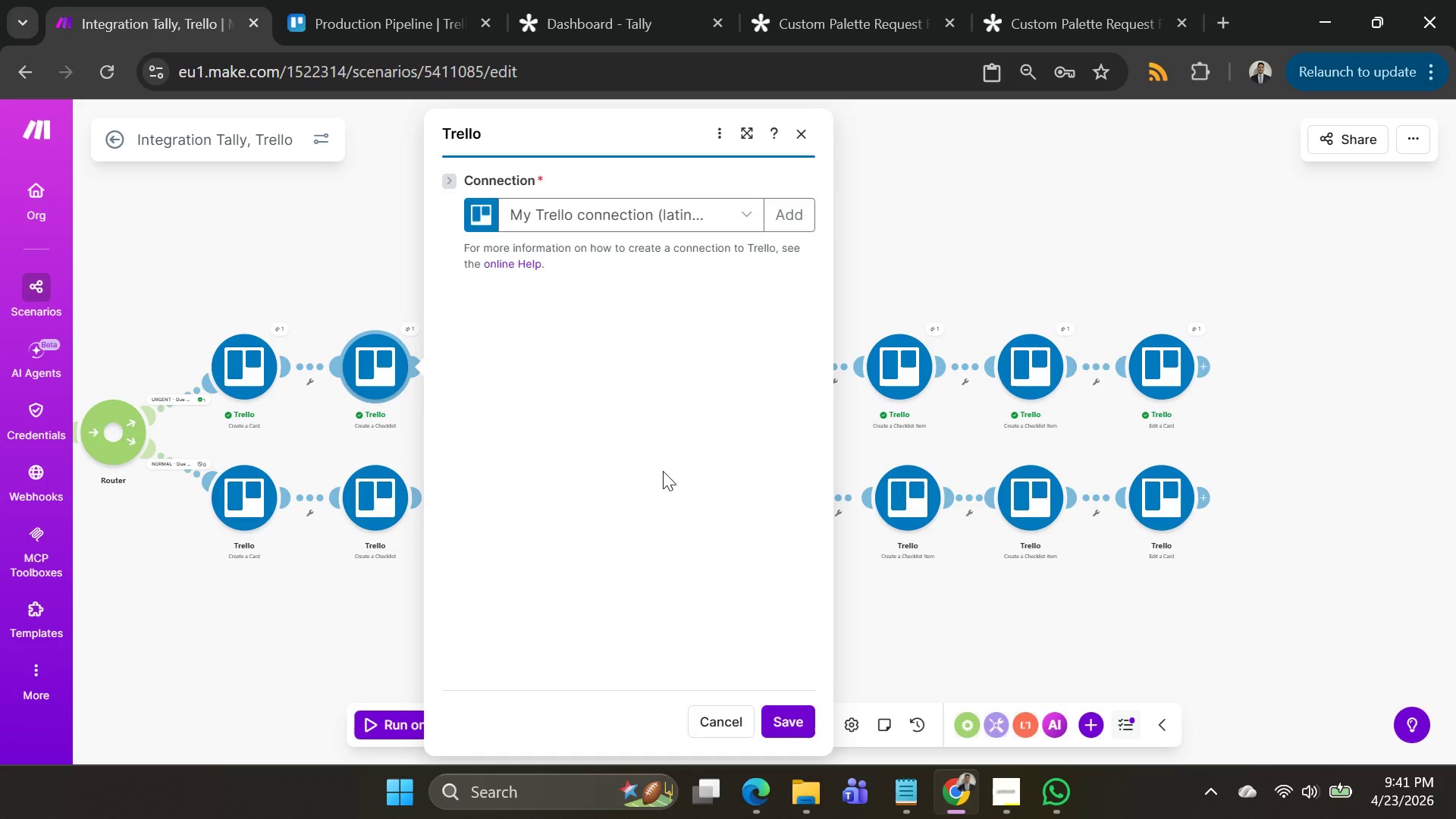 
scroll: coordinate [651, 462], scroll_direction: down, amount: 3.0
 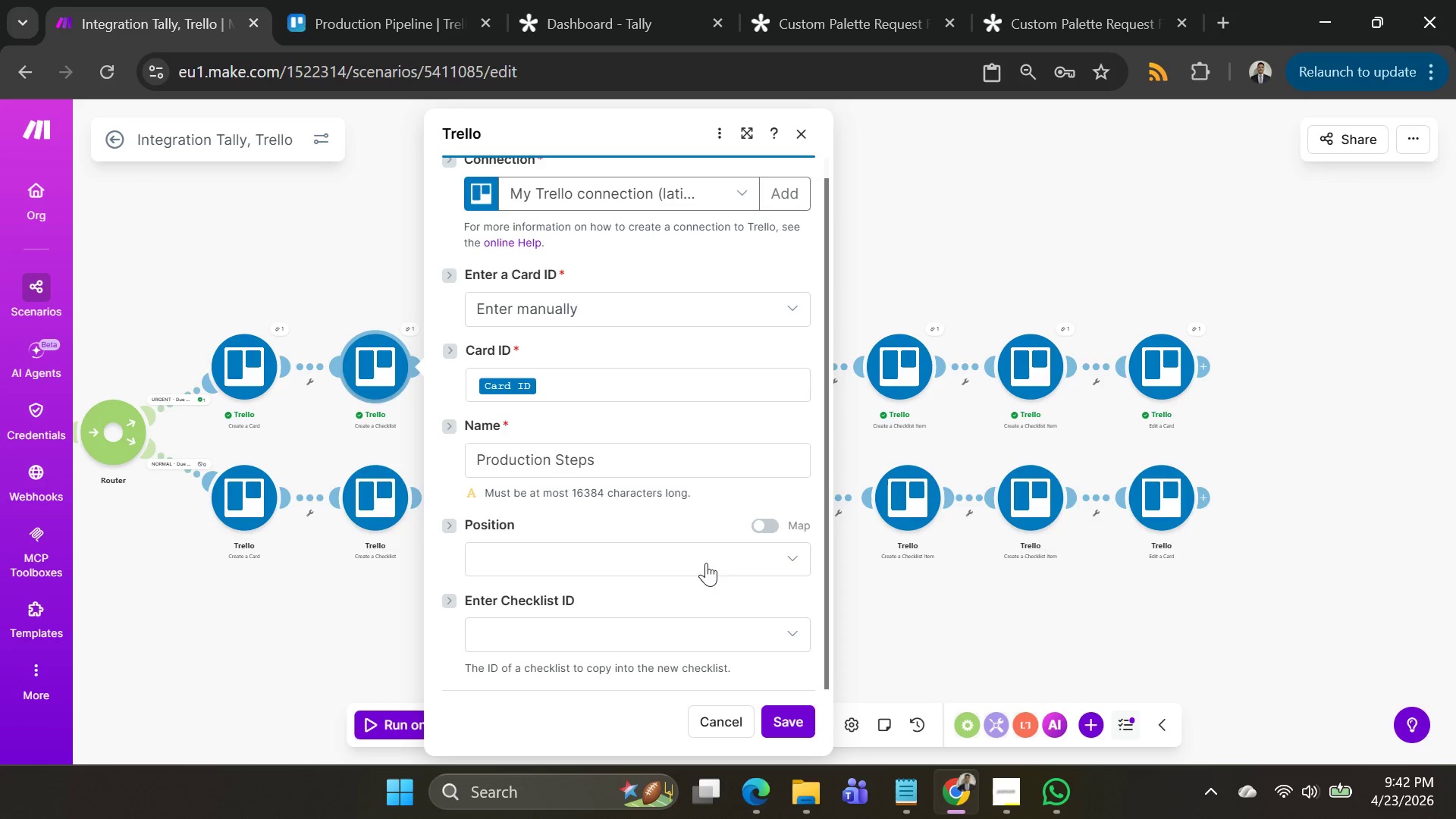 
wait(5.48)
 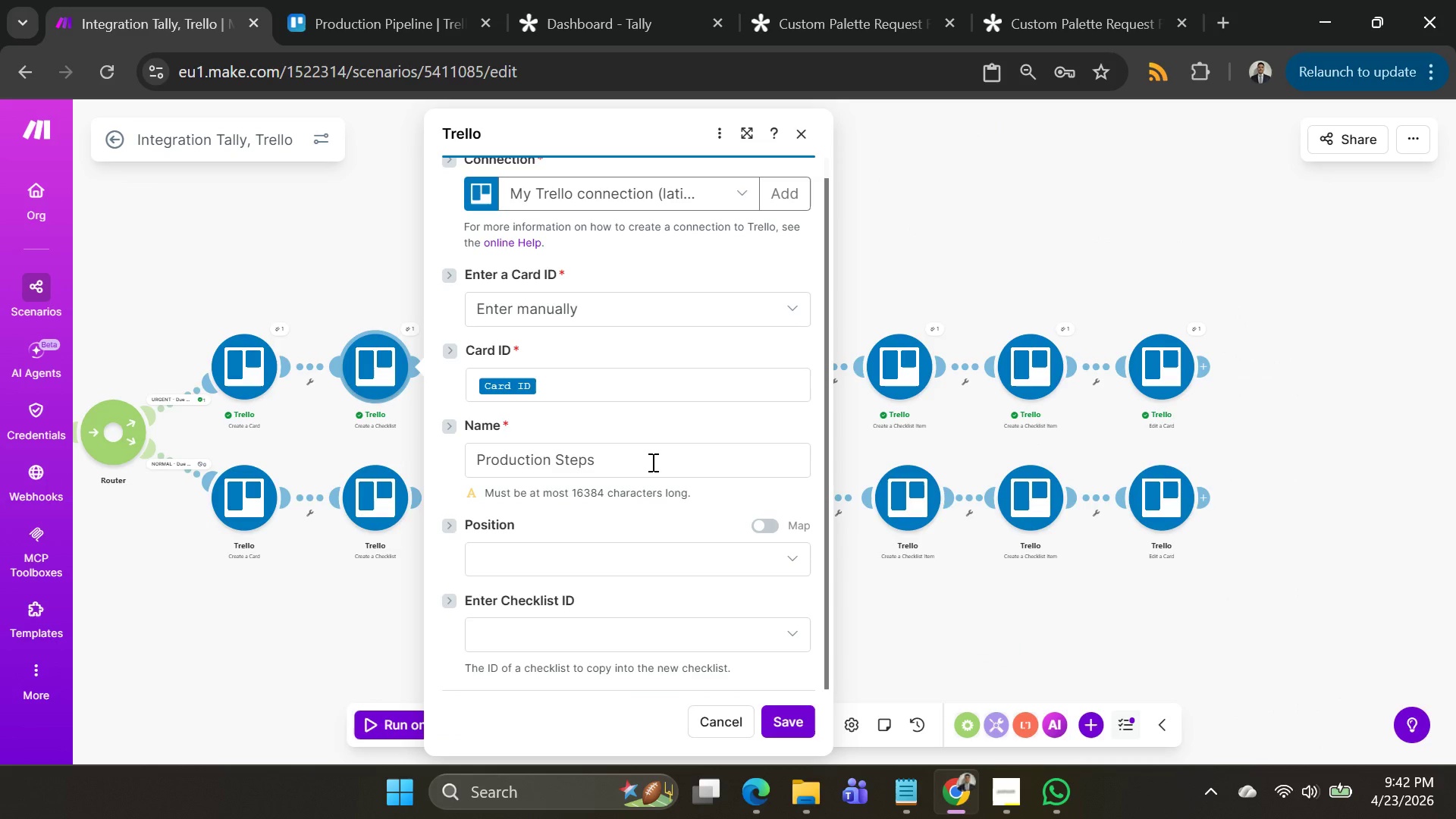 
left_click([710, 560])
 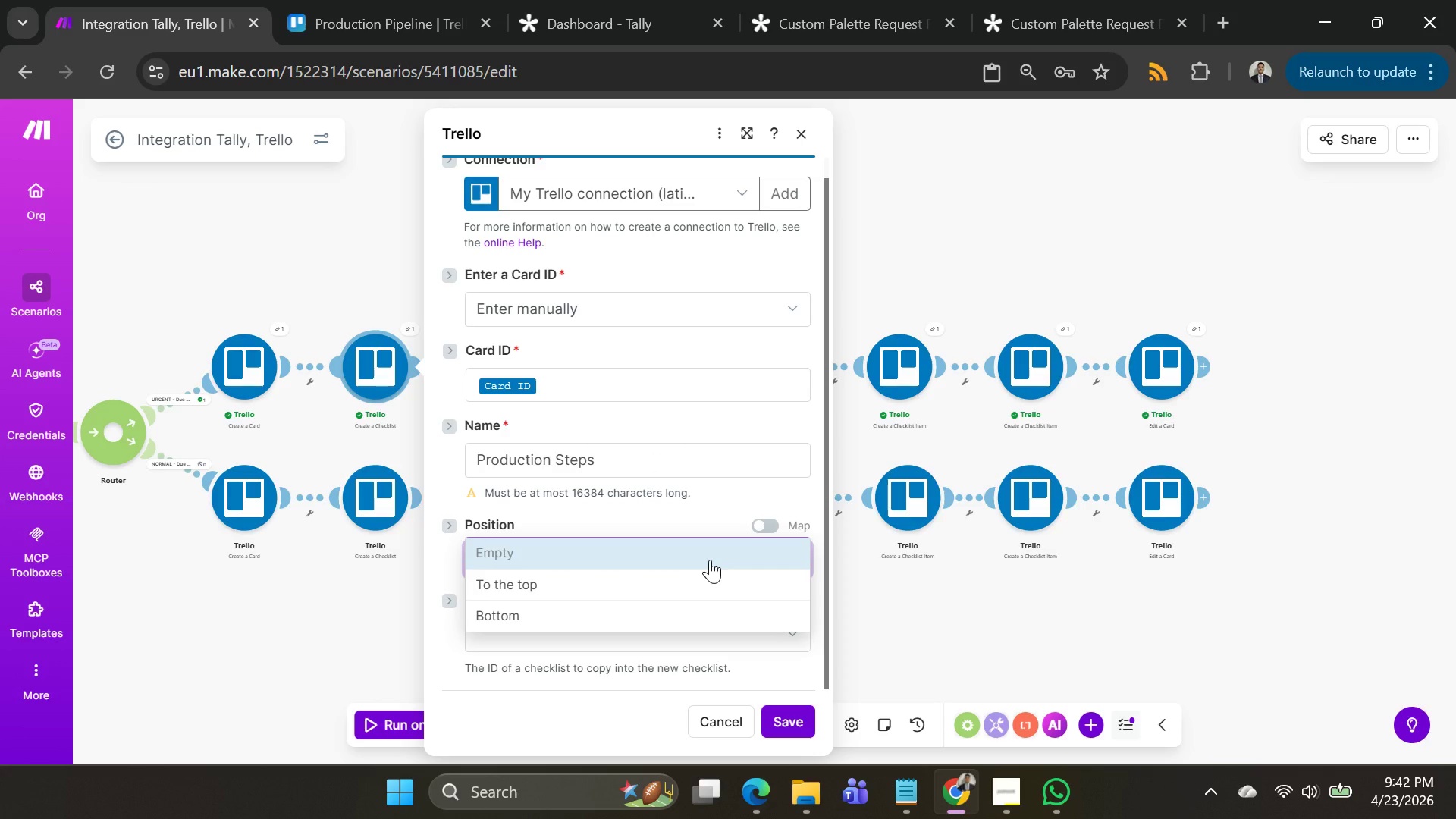 
left_click([710, 560])
 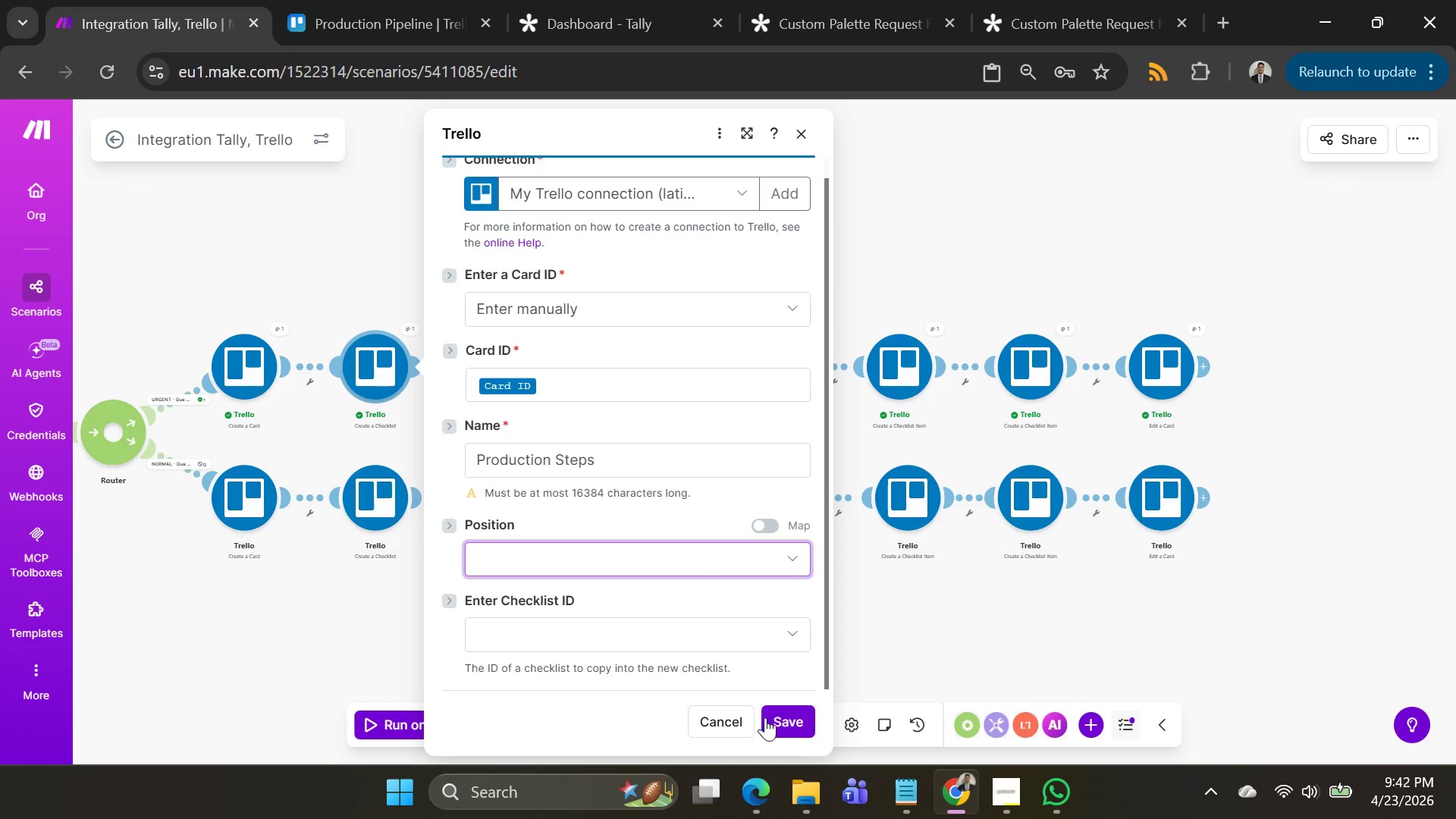 
left_click([774, 723])
 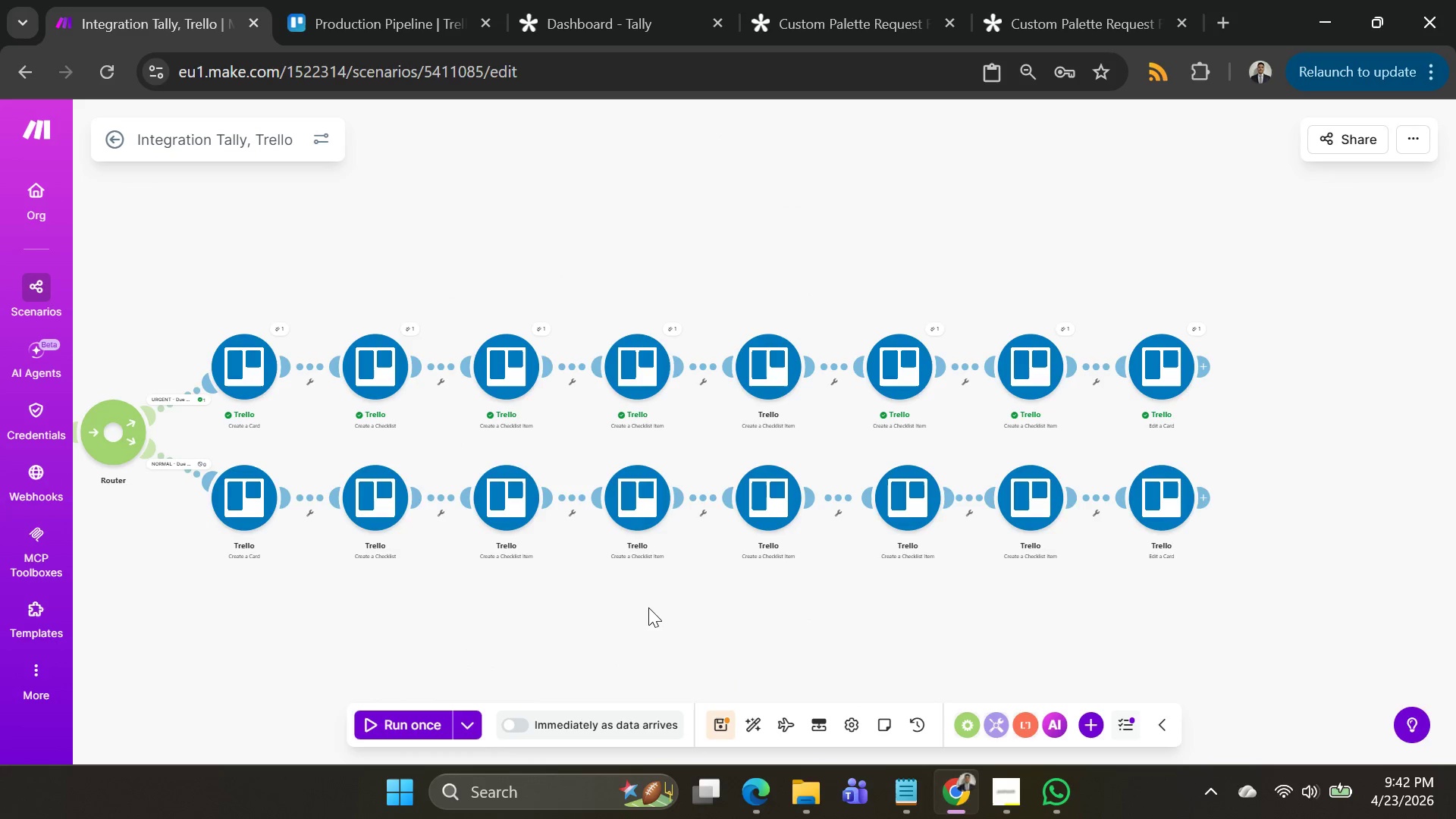 
left_click_drag(start_coordinate=[646, 604], to_coordinate=[806, 598])
 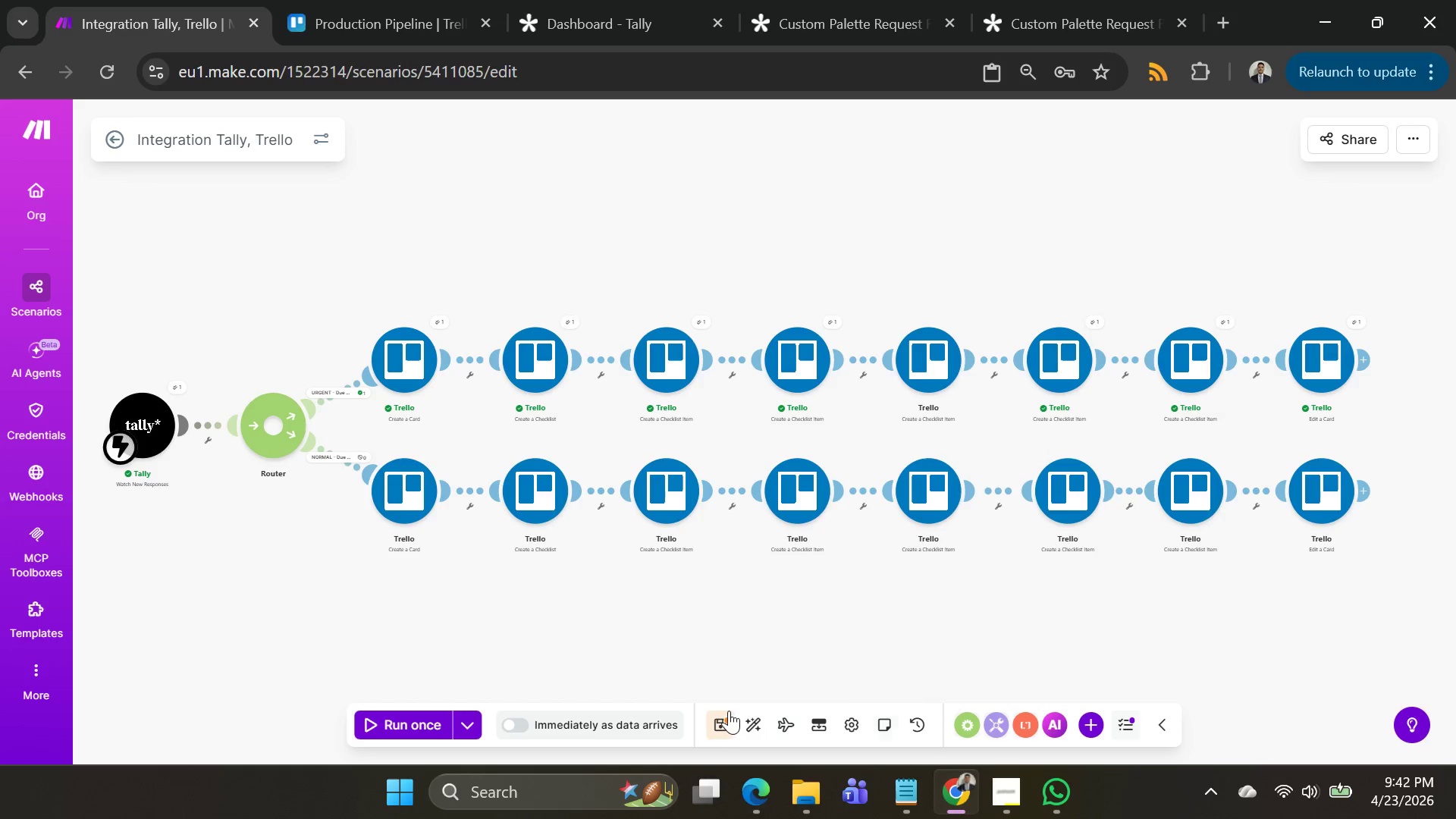 
left_click([719, 724])
 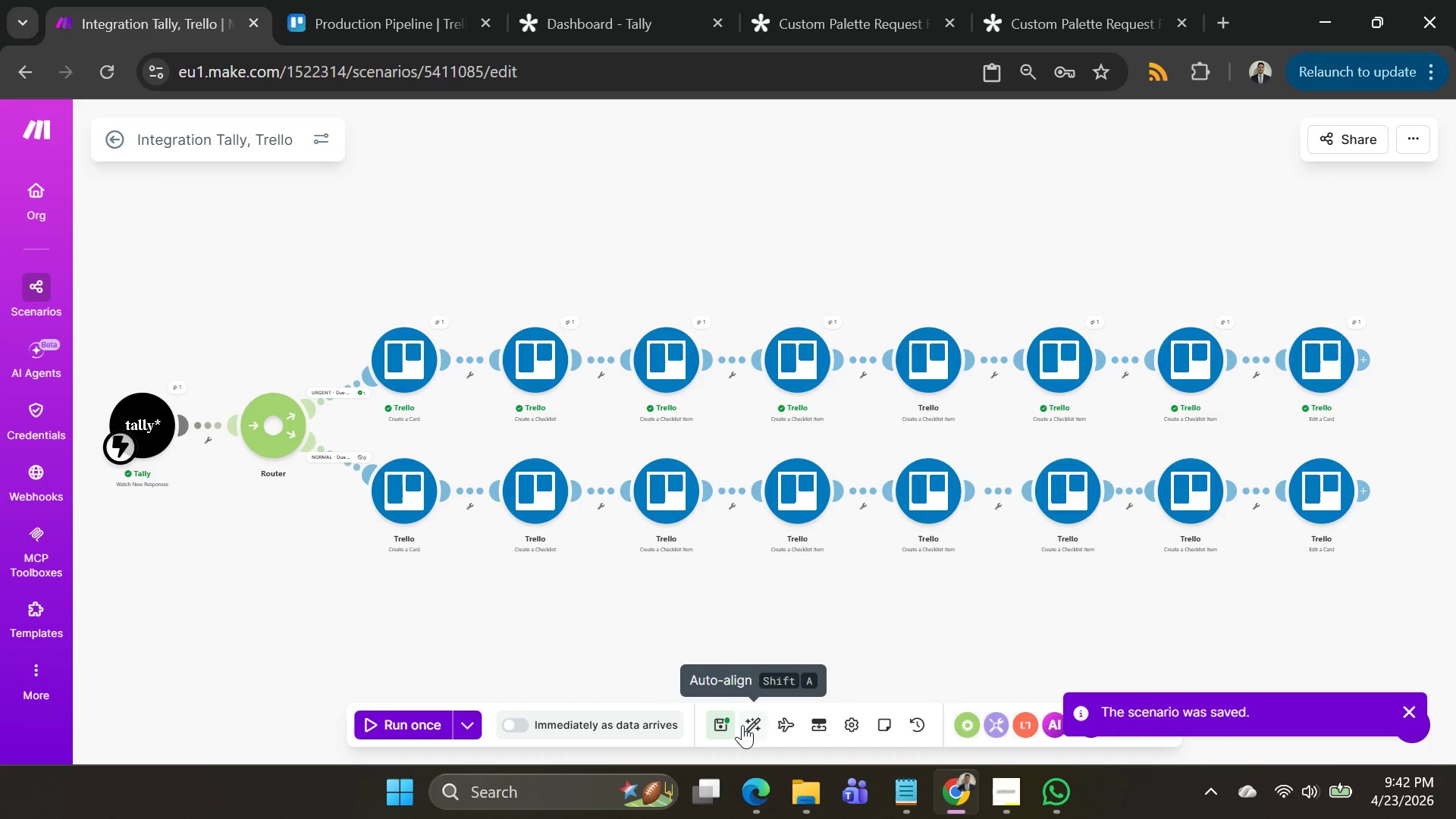 
left_click([746, 726])
 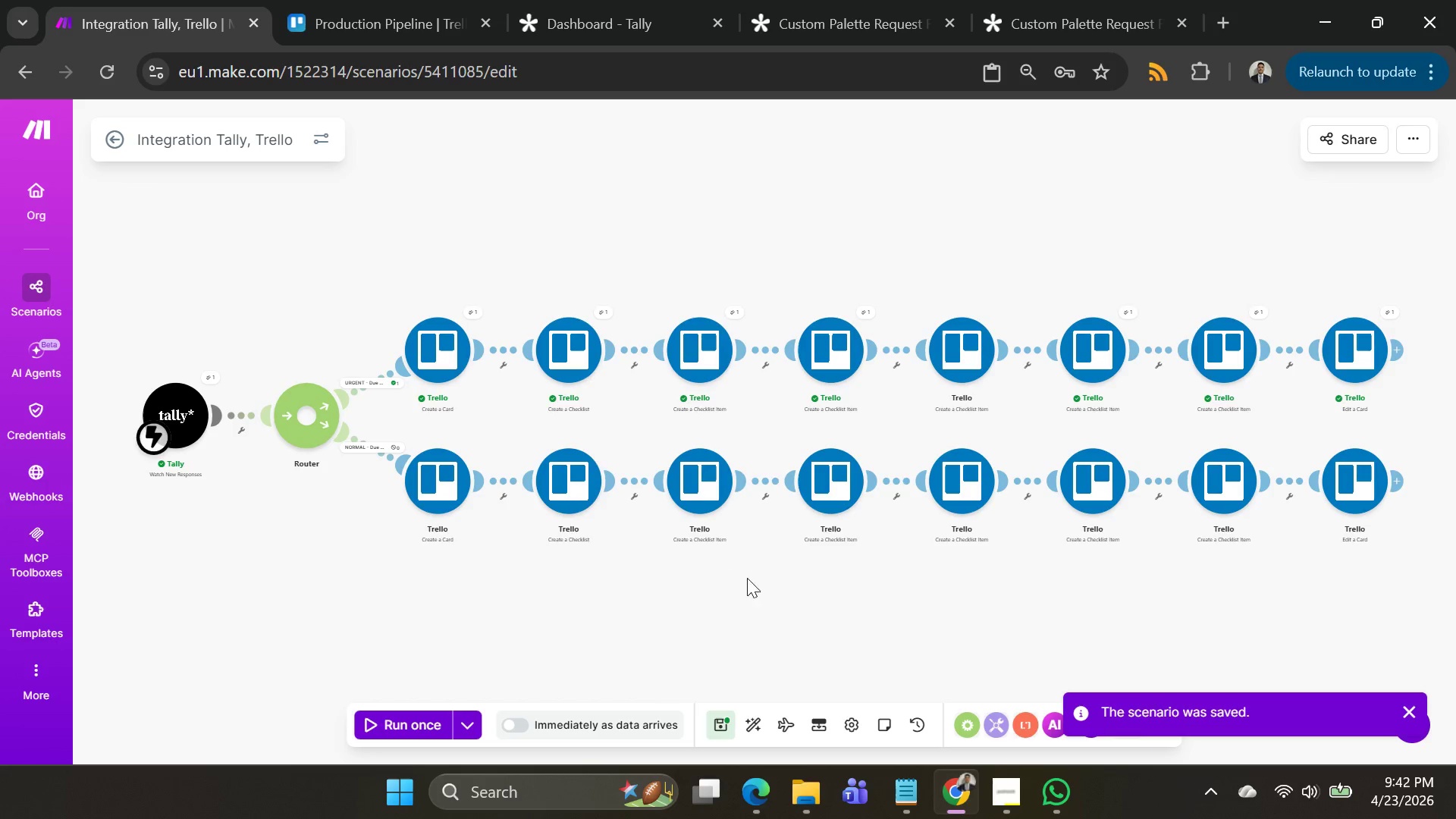 
left_click_drag(start_coordinate=[756, 582], to_coordinate=[736, 554])
 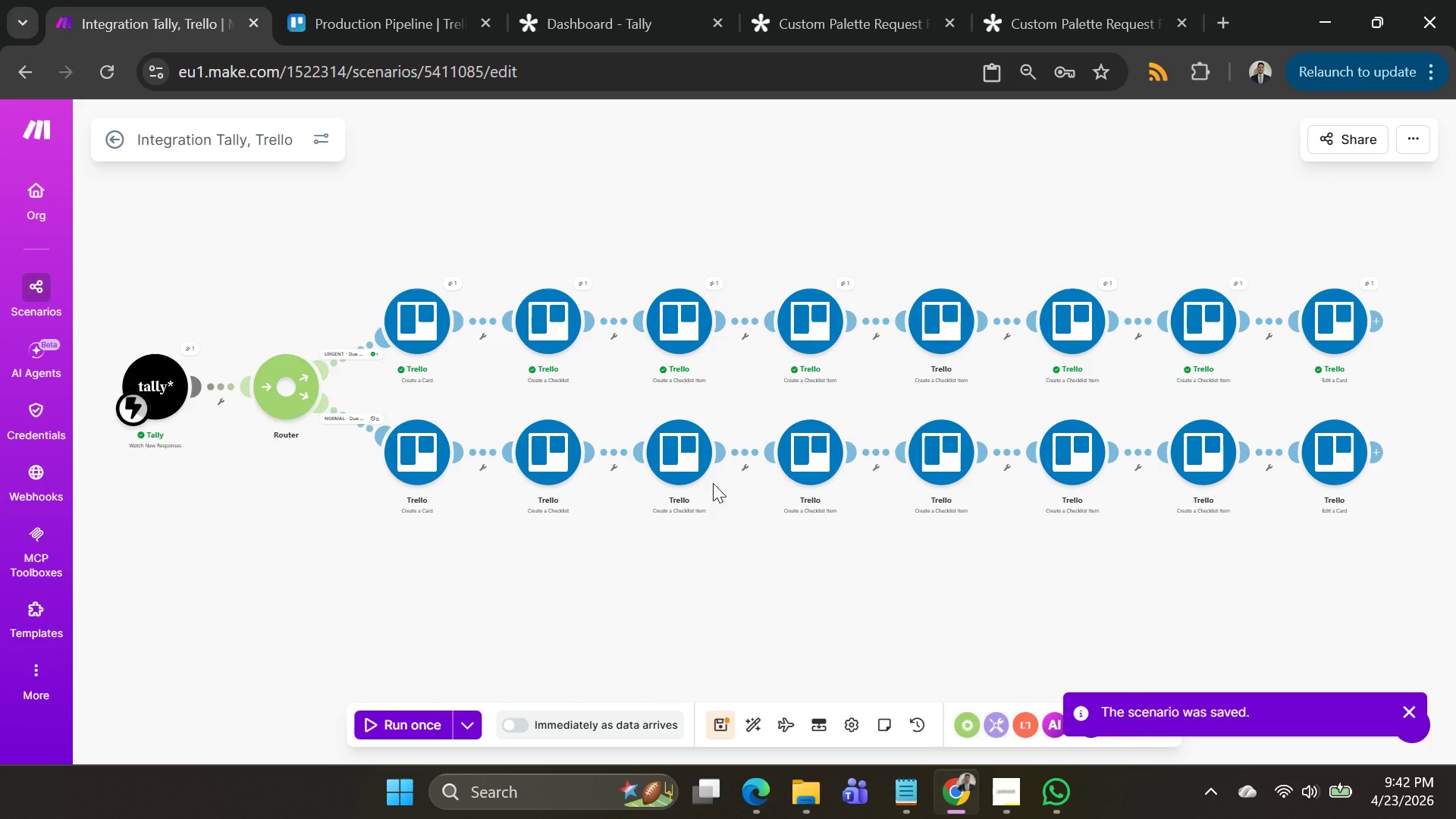 
wait(8.41)
 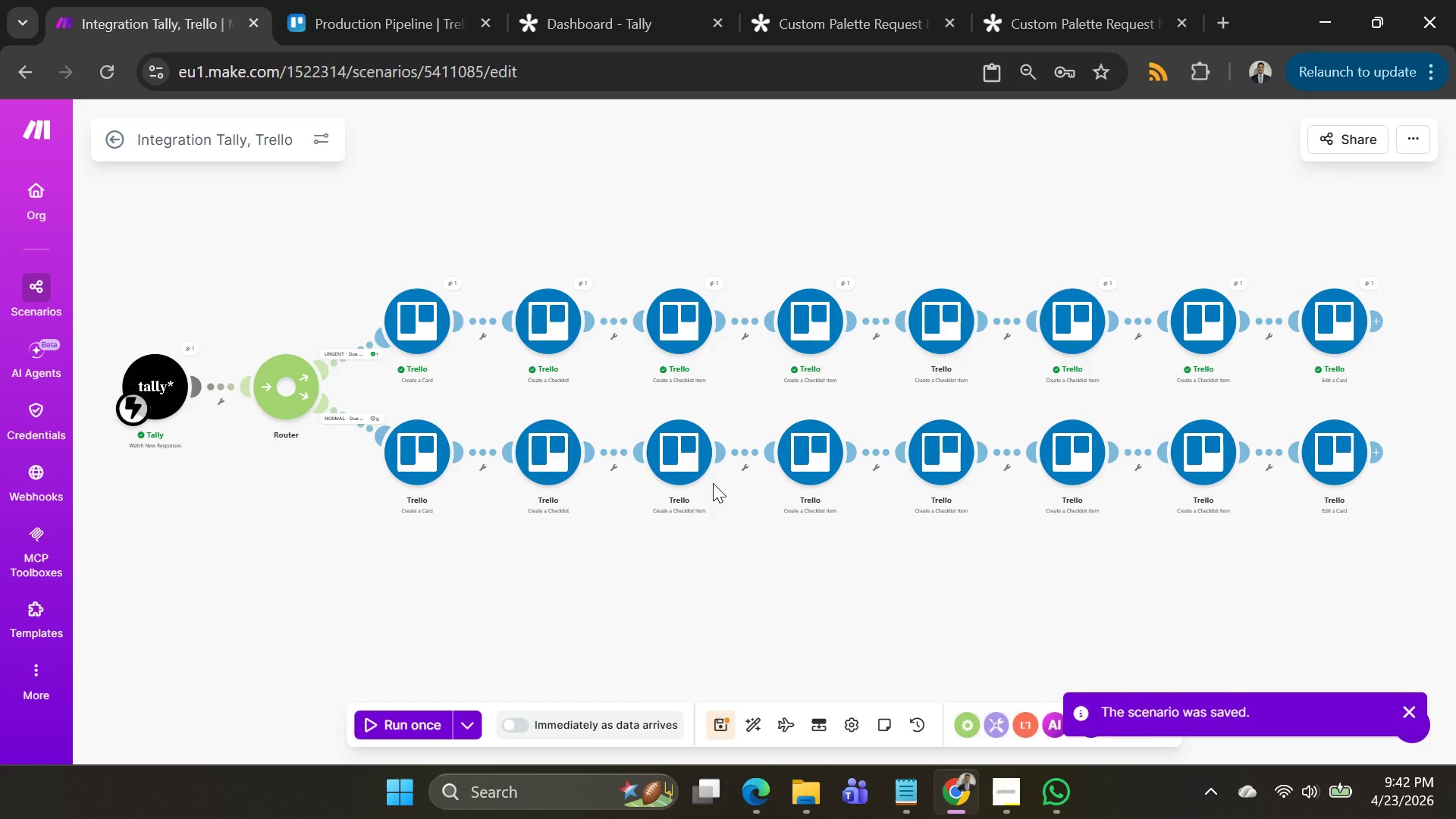 
left_click_drag(start_coordinate=[928, 223], to_coordinate=[666, 243])
 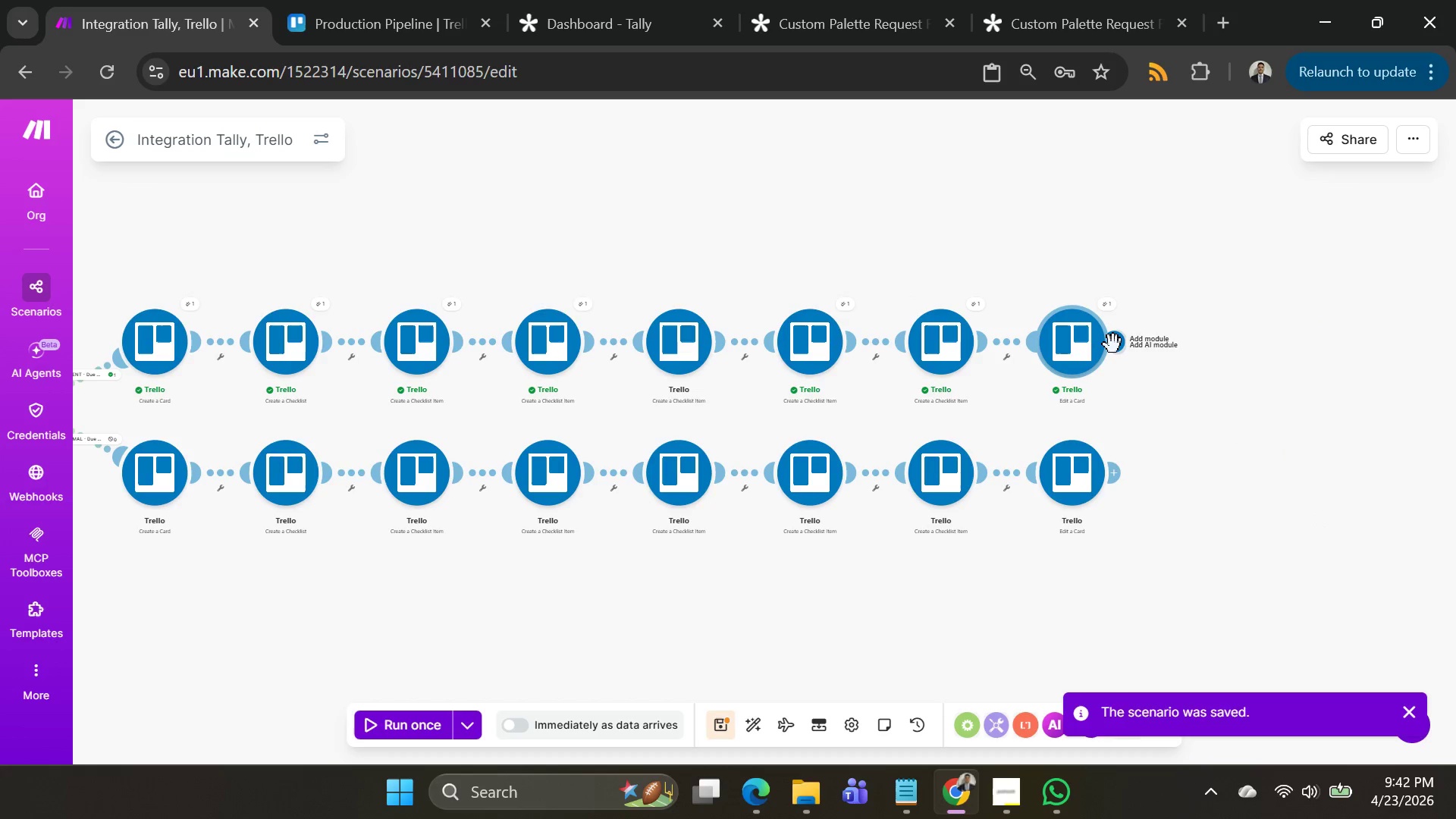 
left_click([1113, 344])
 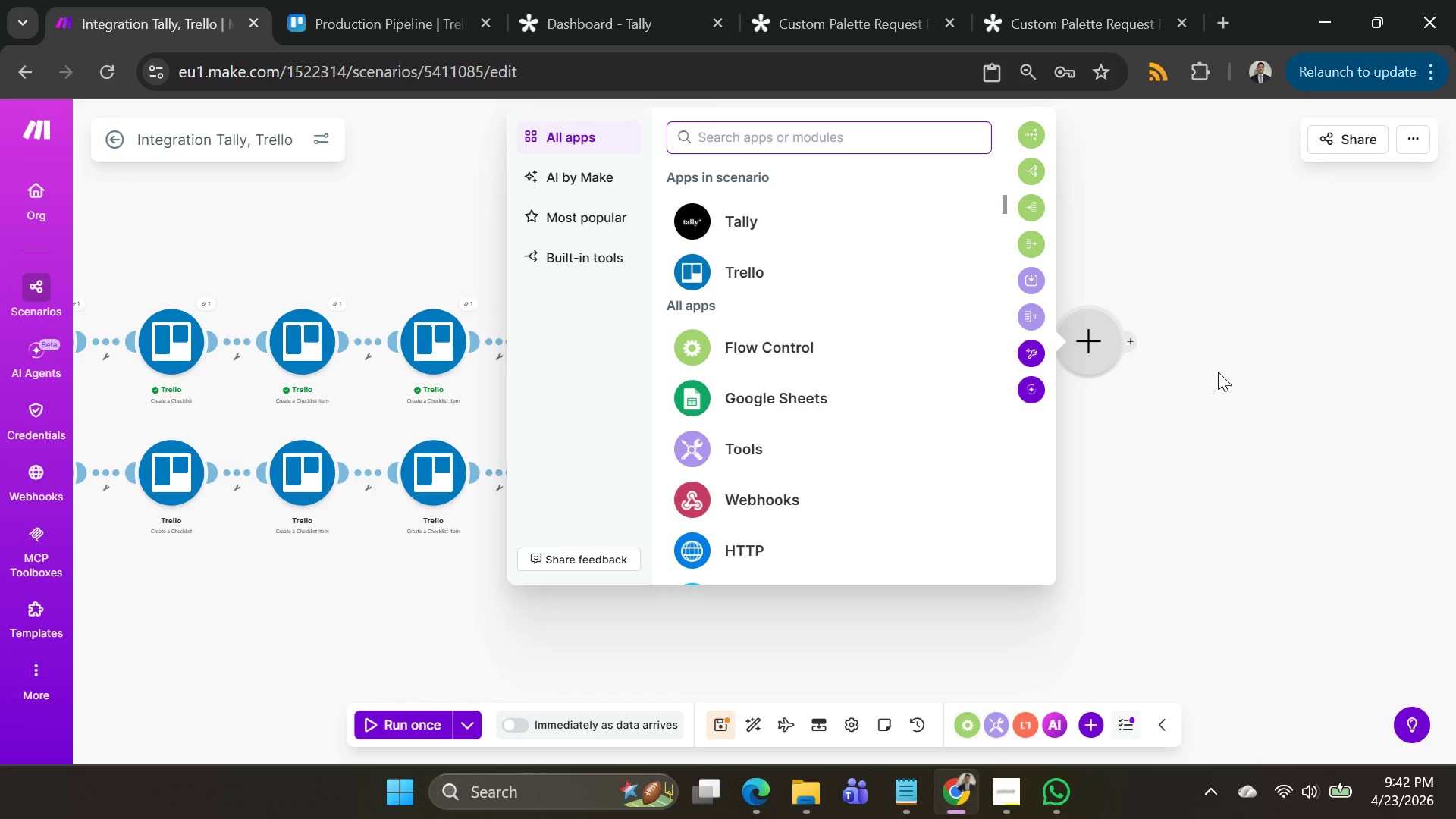 
wait(31.17)
 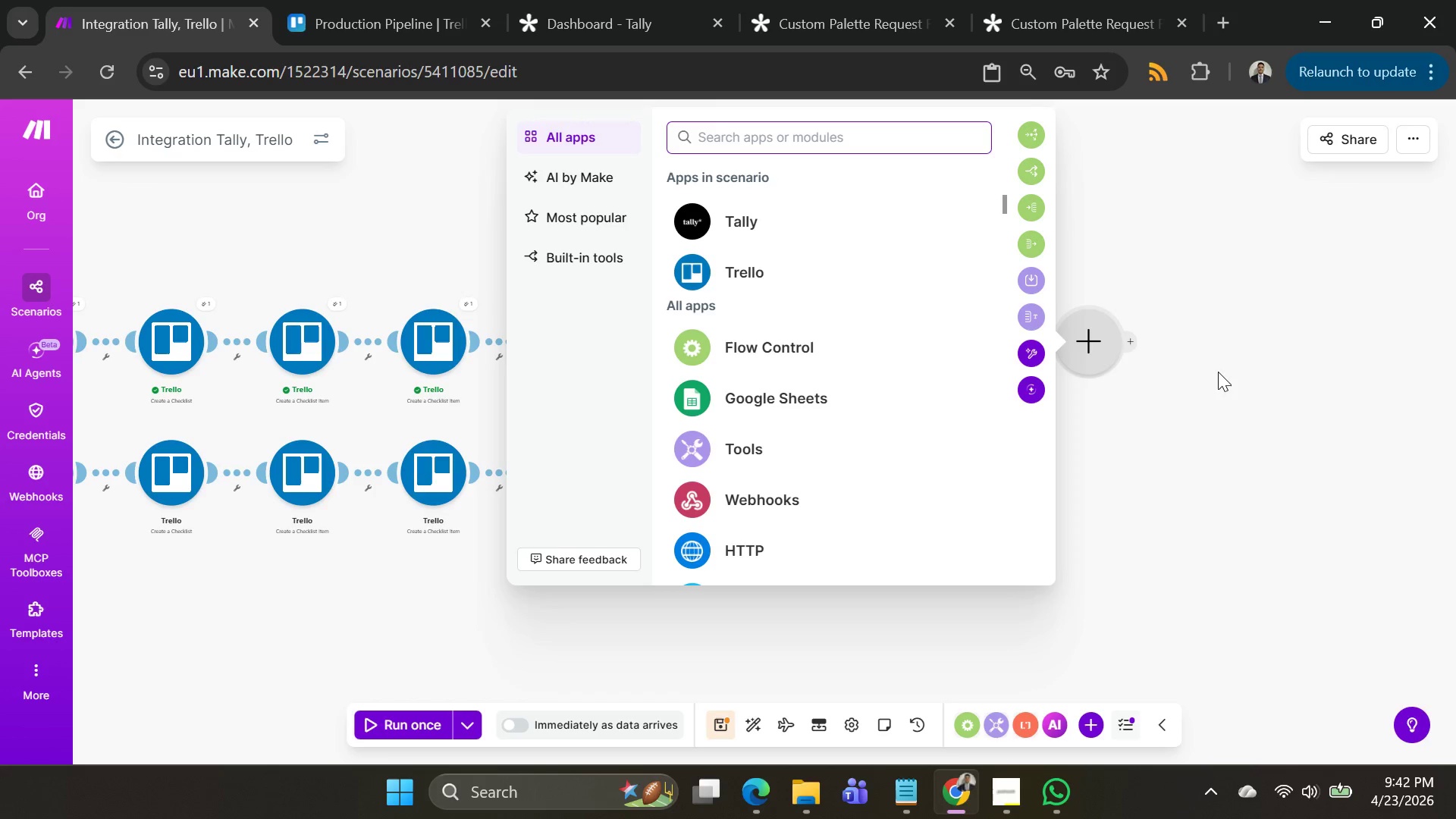 
type(gmail)
 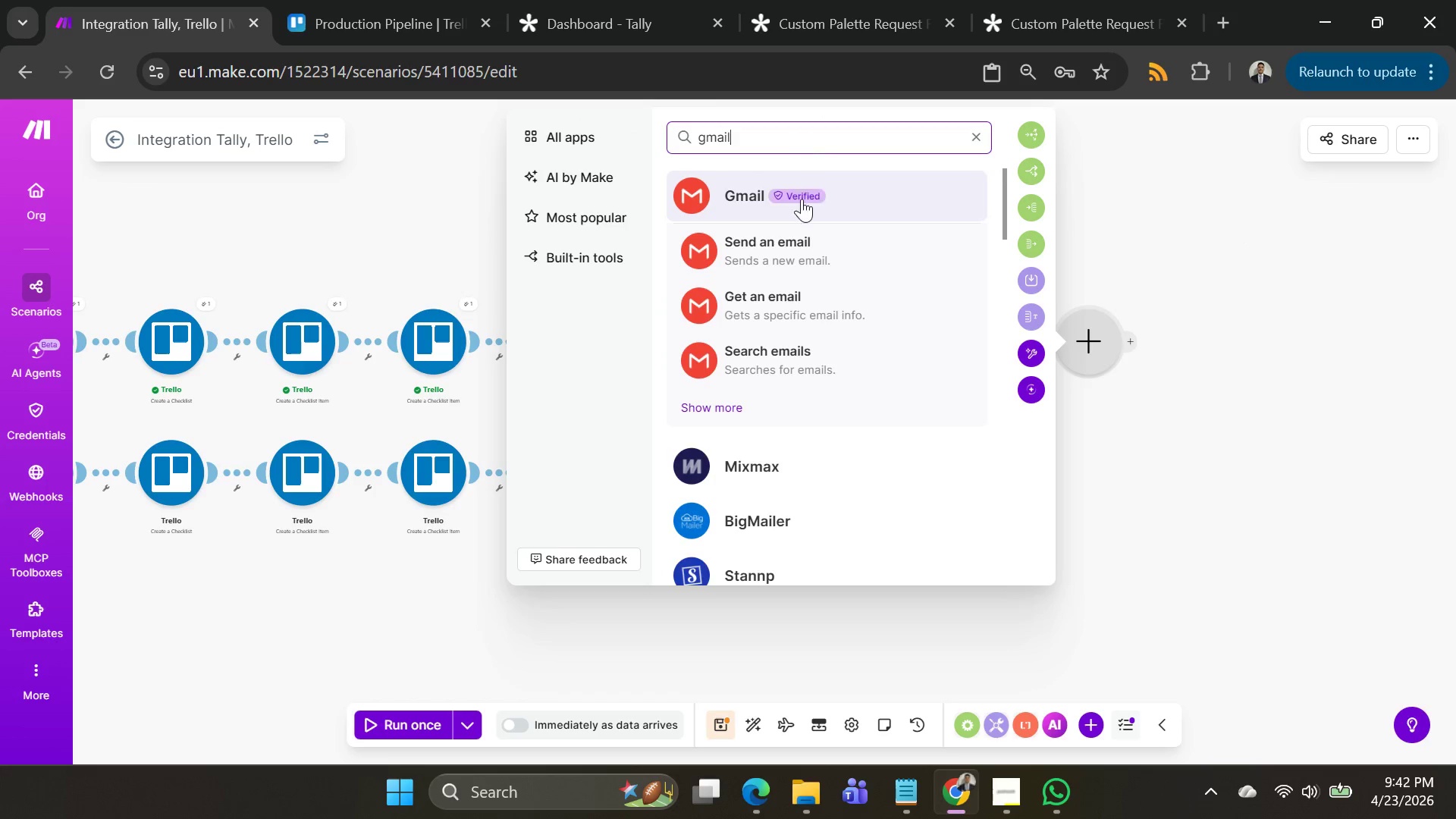 
left_click([792, 265])
 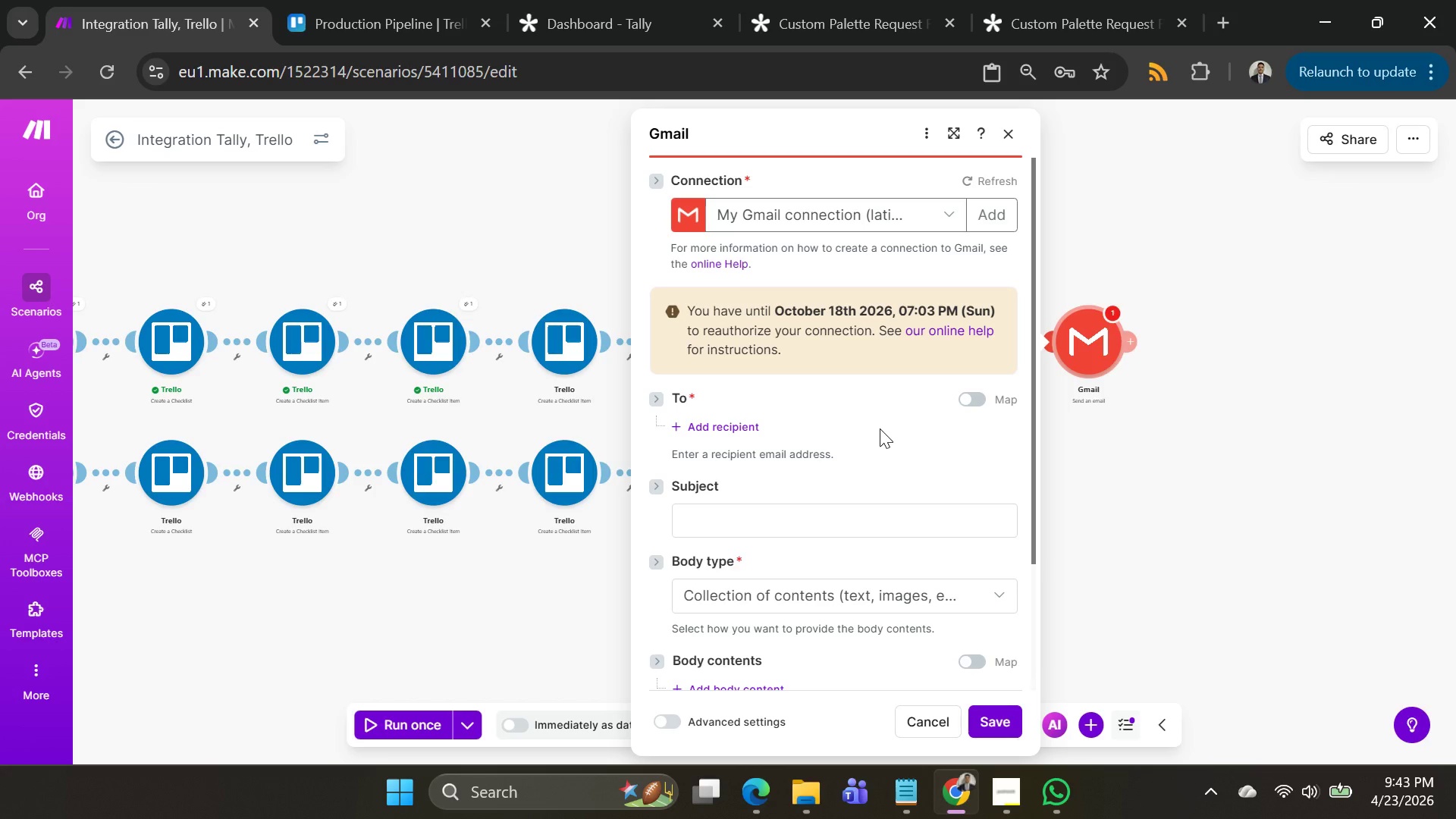 
wait(13.39)
 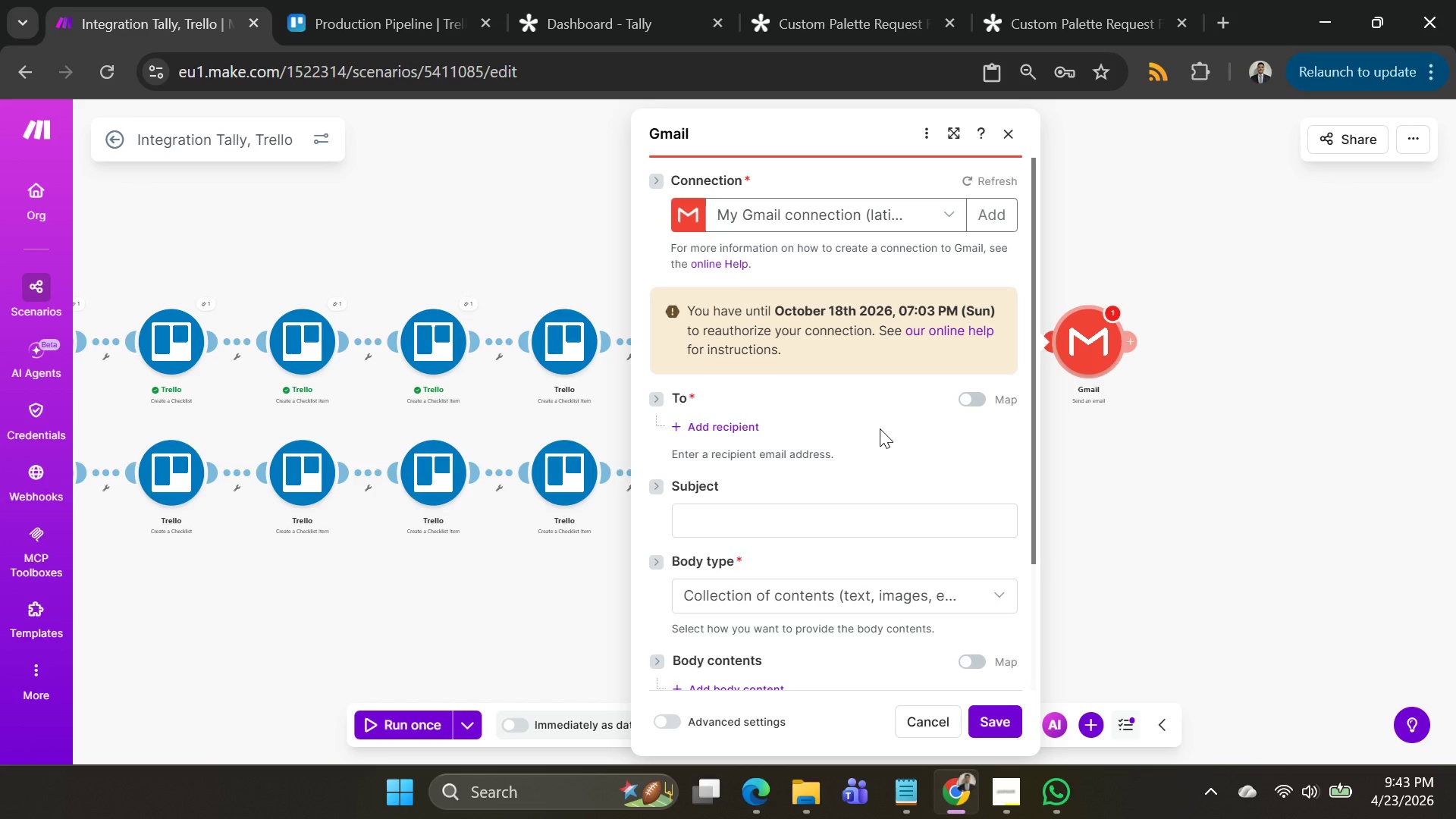 
left_click([739, 428])
 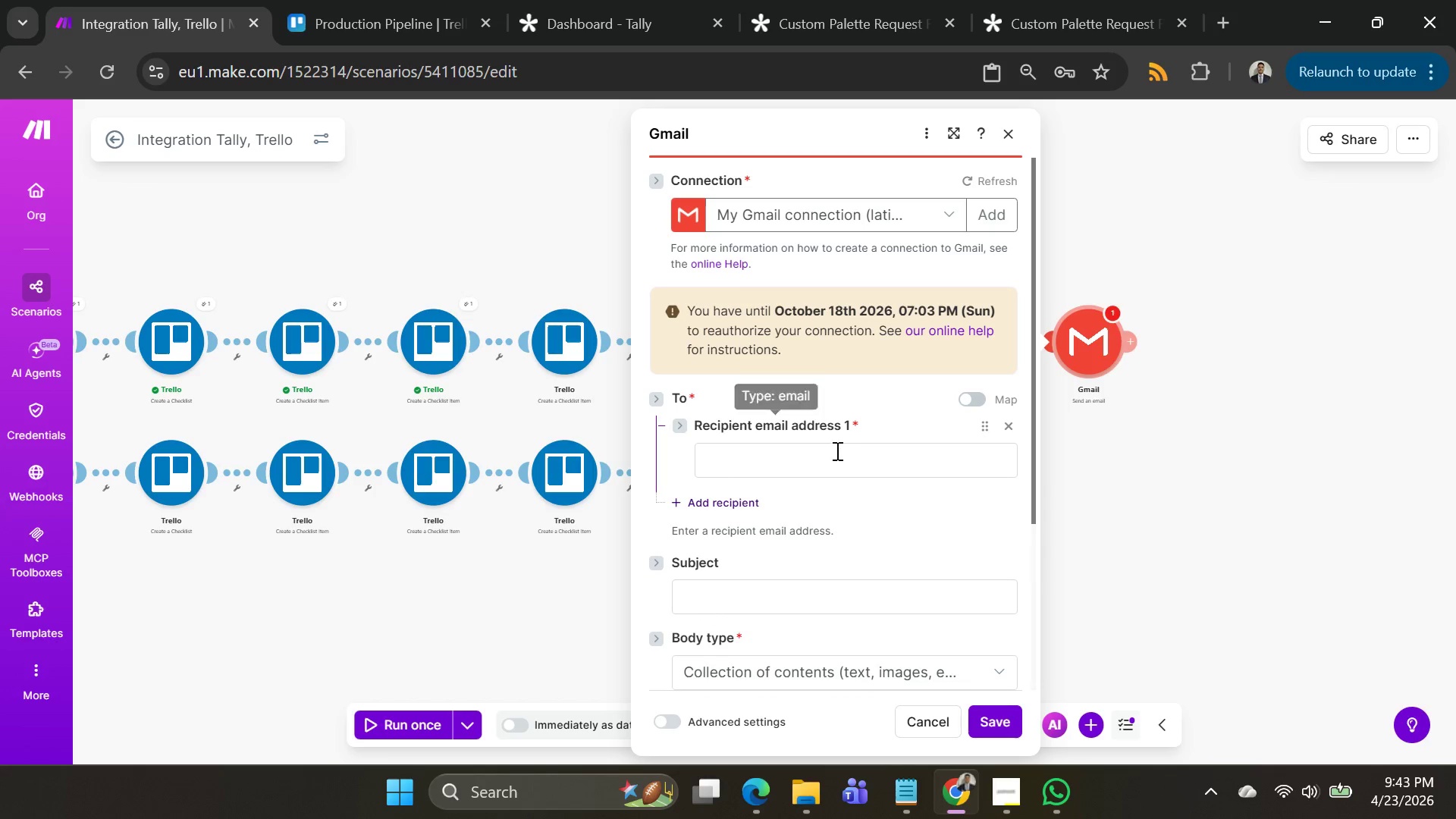 
left_click([830, 456])
 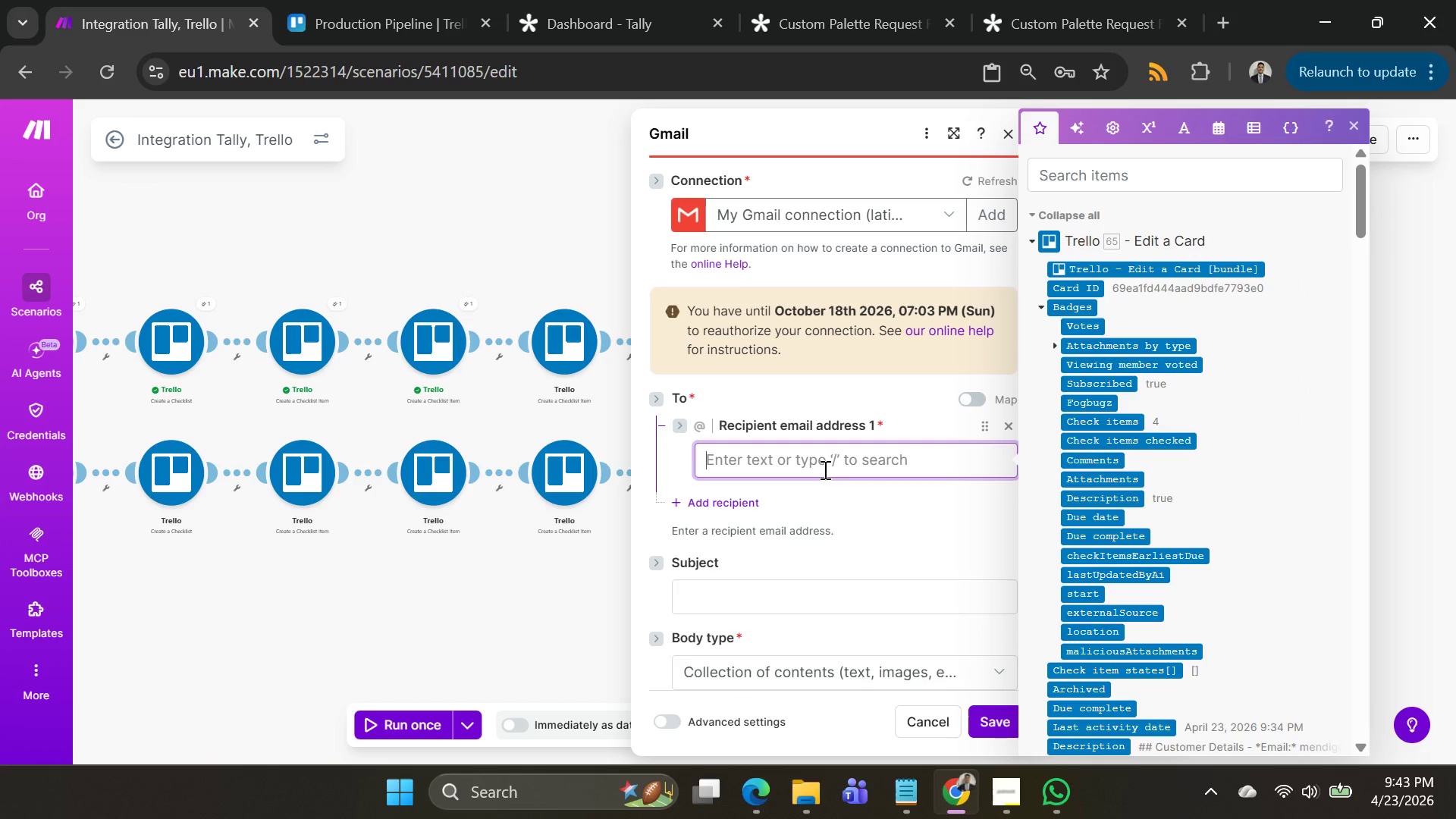 
type(production@)
 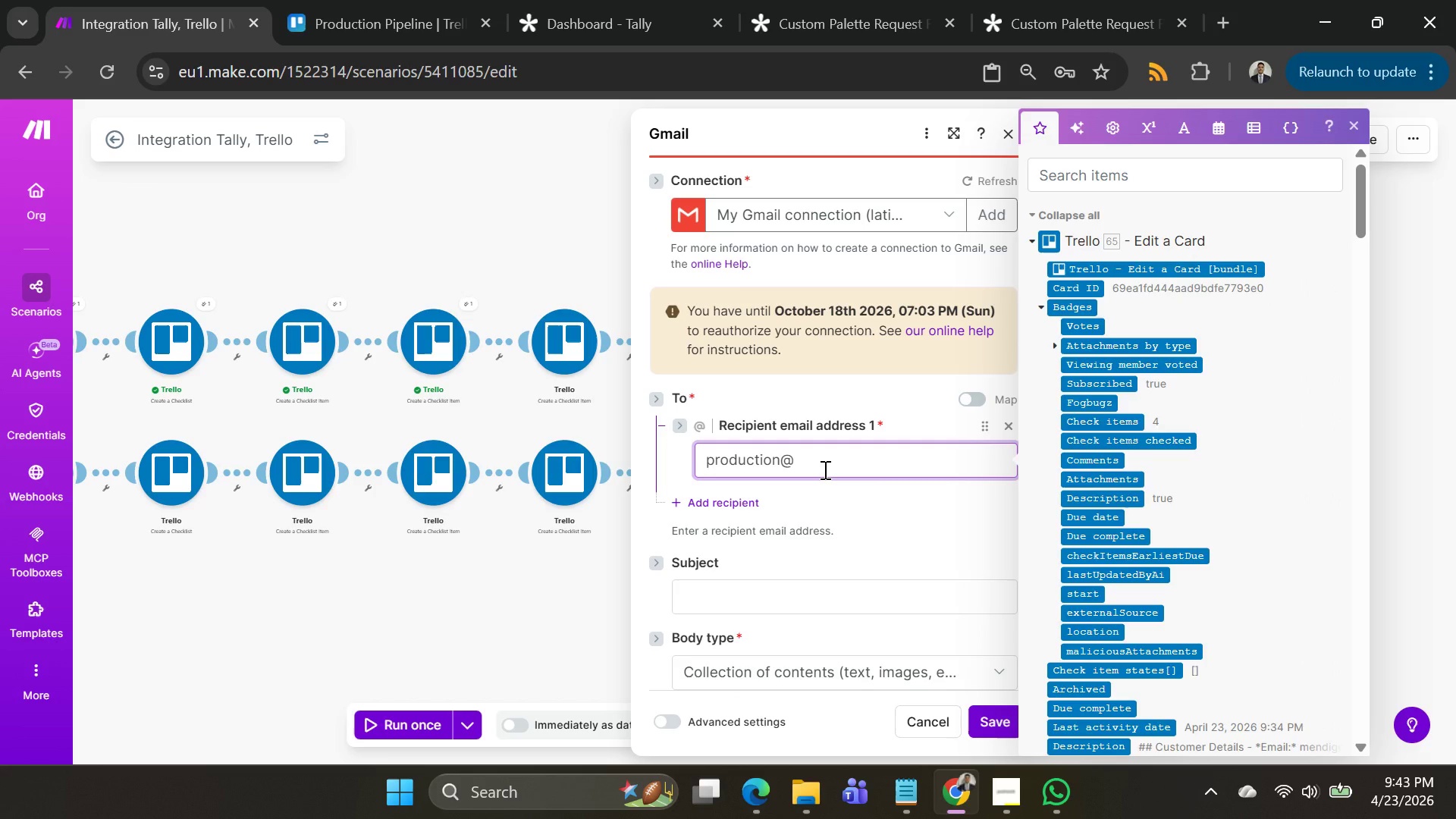 
type(curatedcanvas.com)
 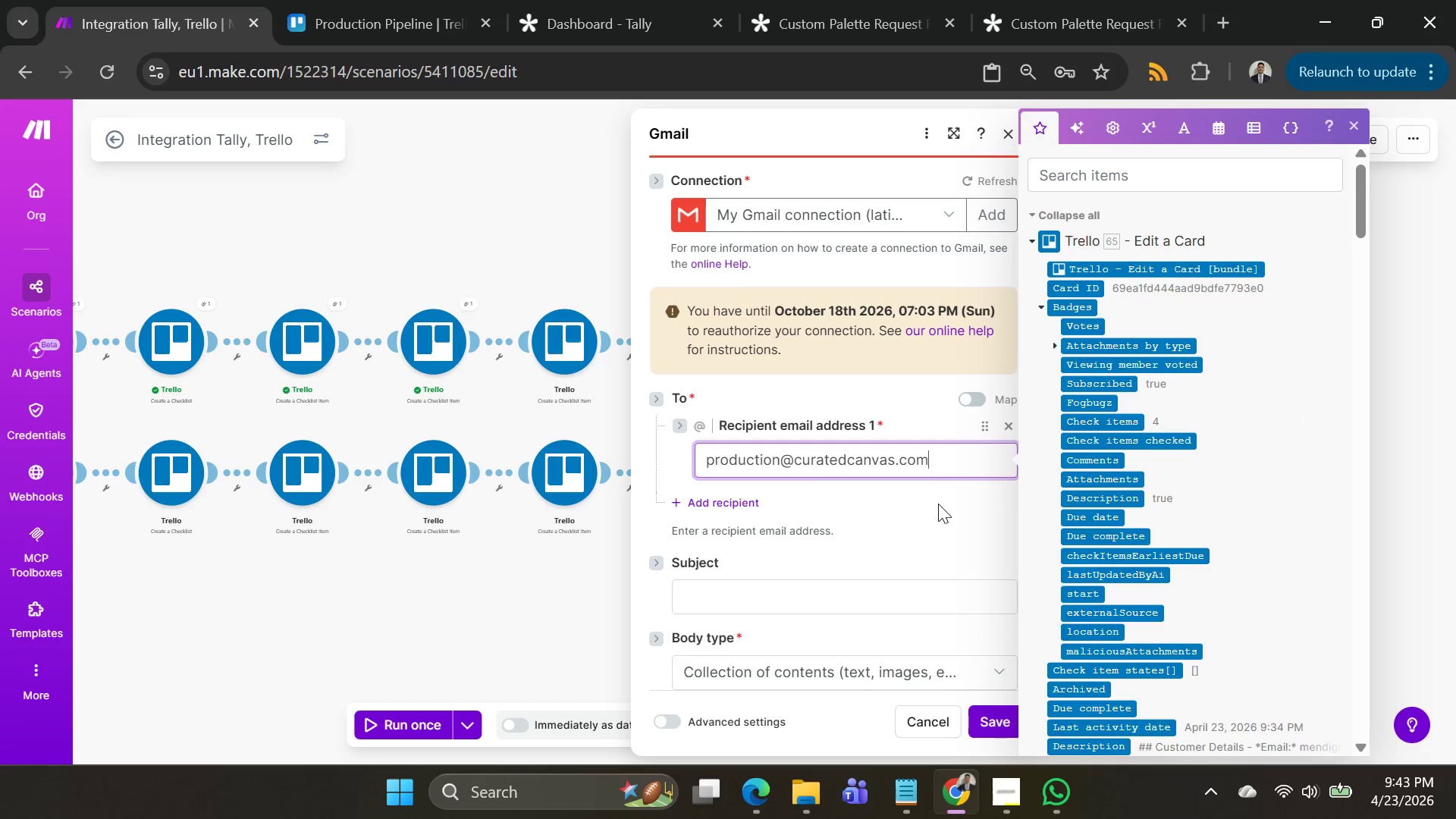 
scroll: coordinate [938, 504], scroll_direction: down, amount: 1.0
 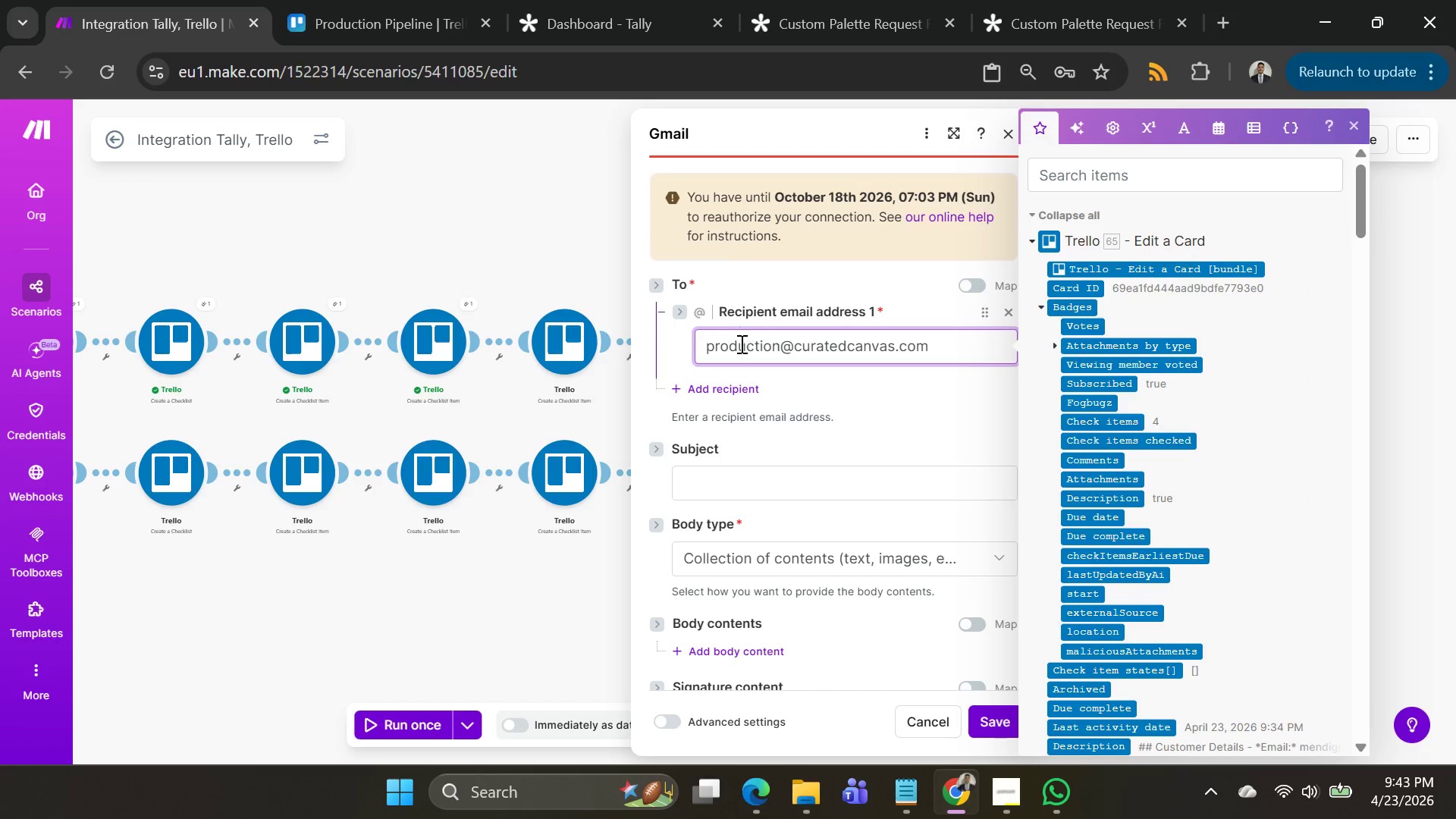 
left_click([714, 393])
 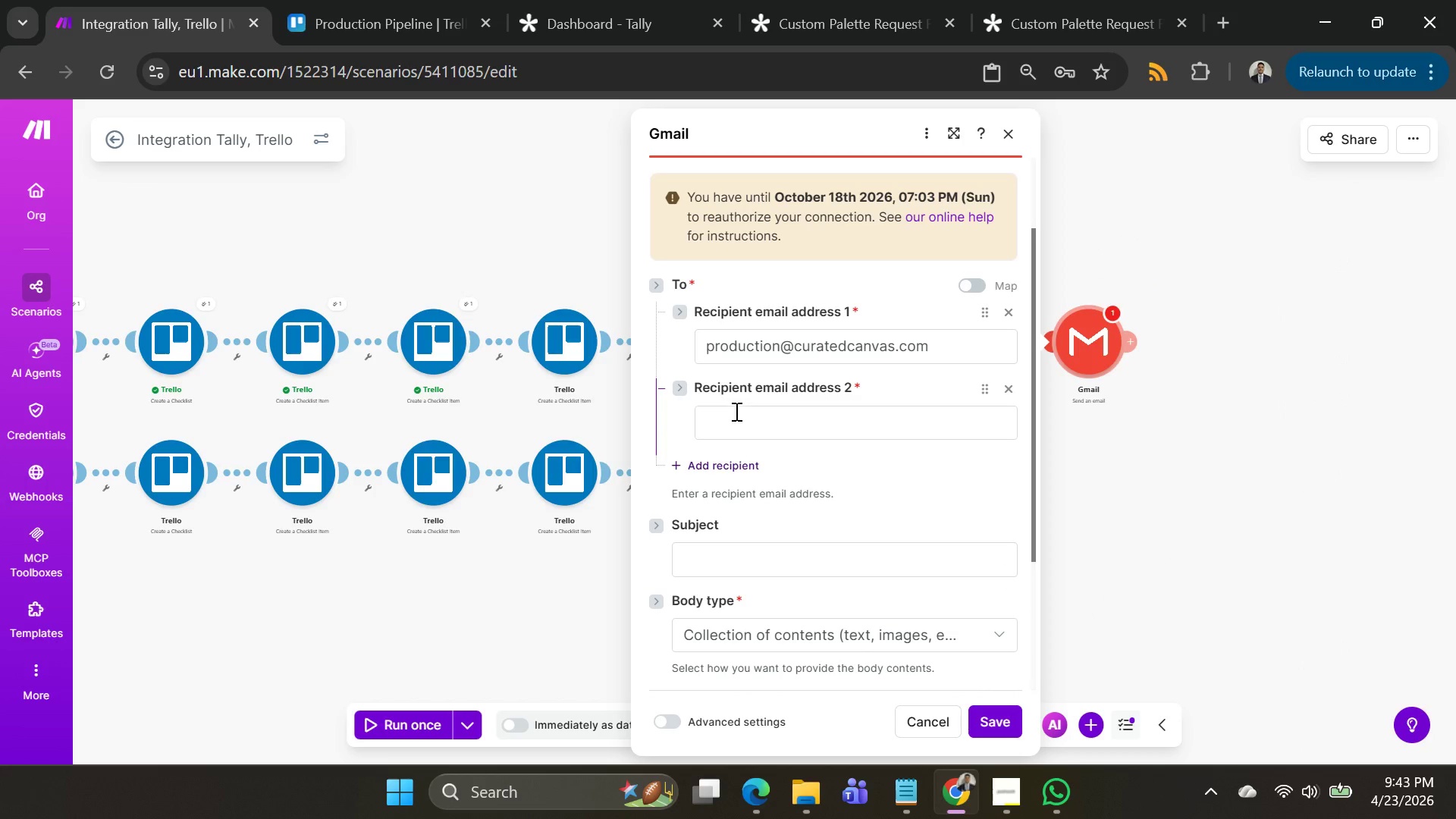 
left_click([733, 428])
 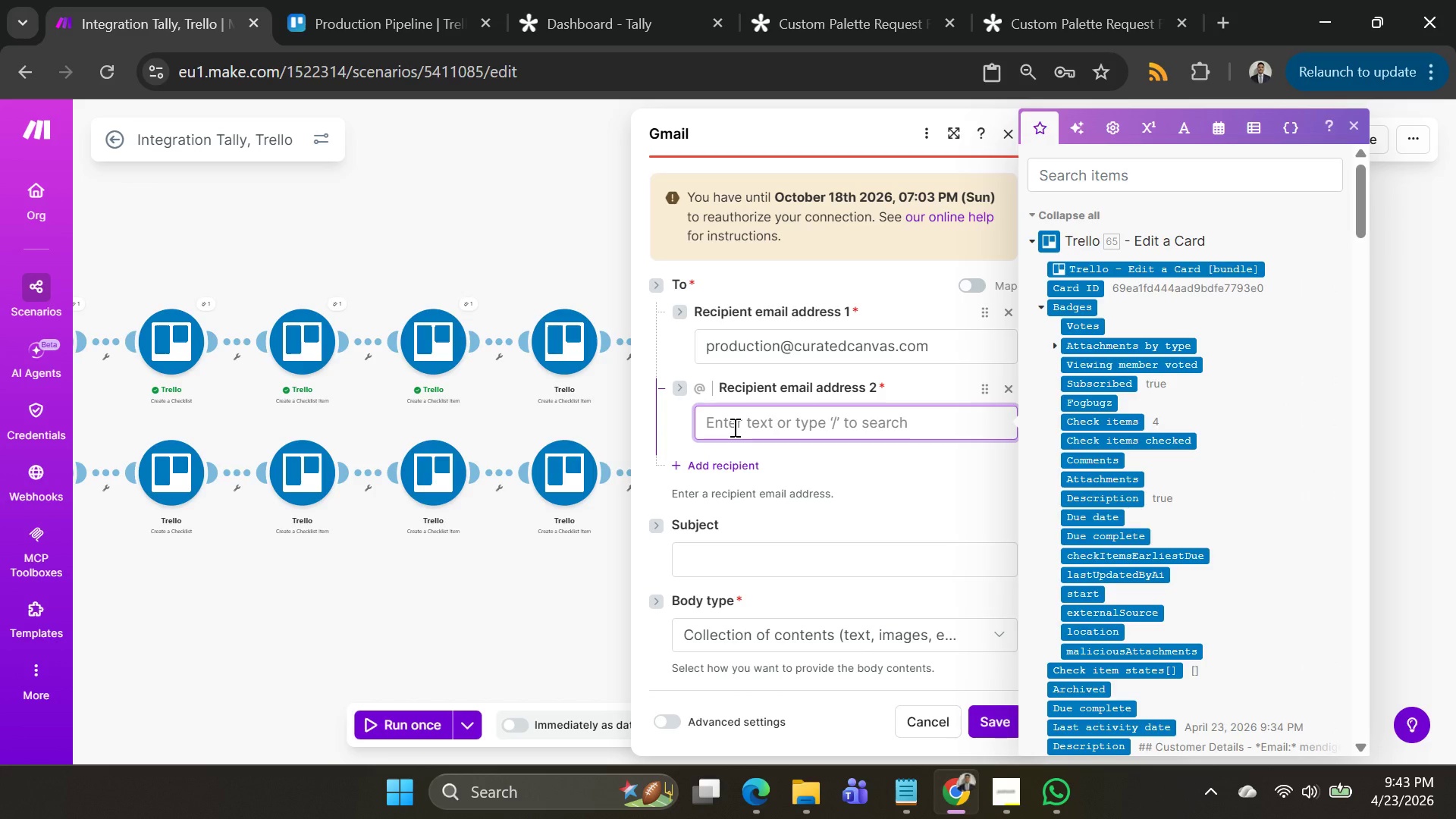 
type(macjames78909)
key(Backspace)
type(@gmail.com)
 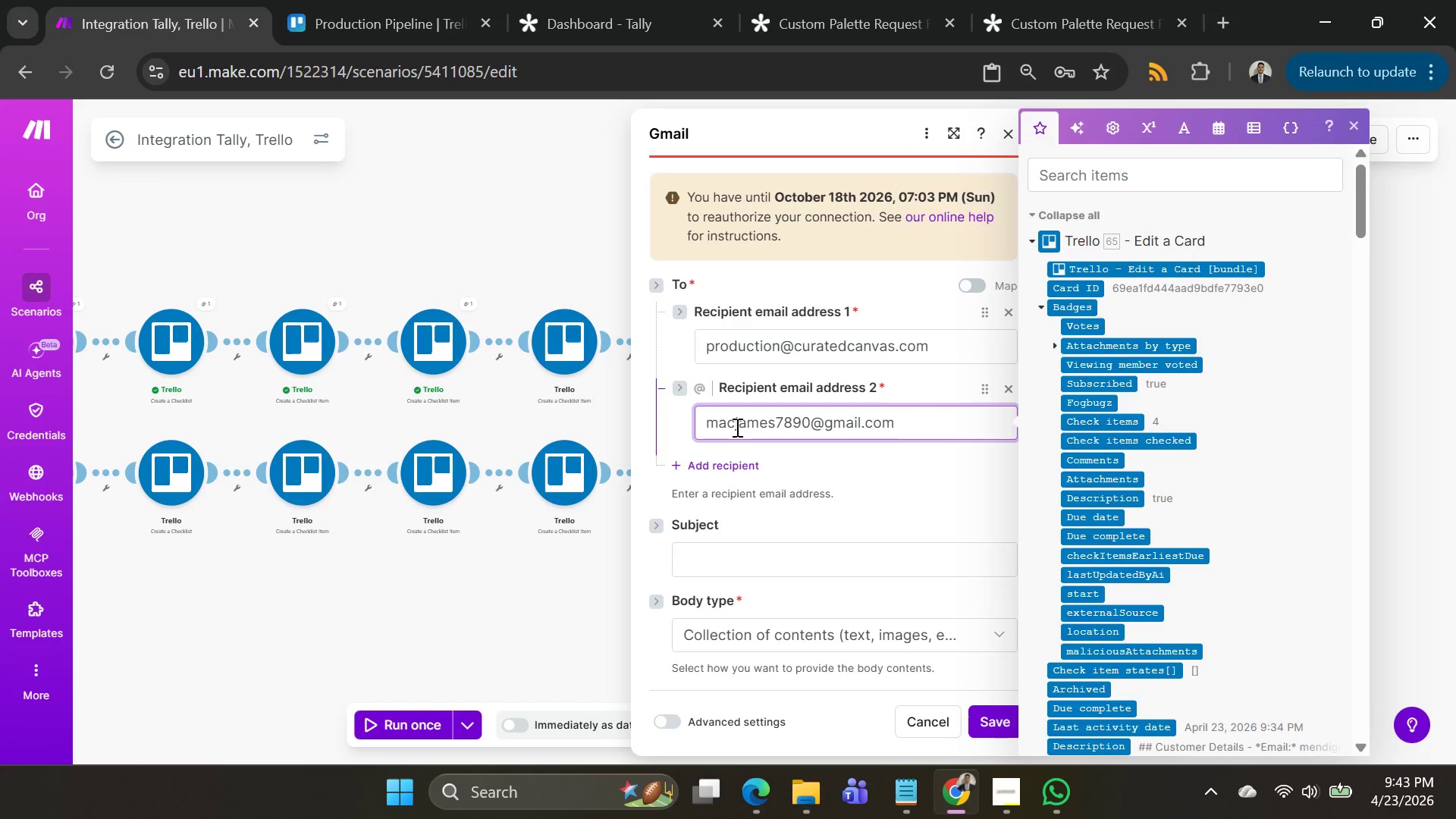 
left_click([821, 568])
 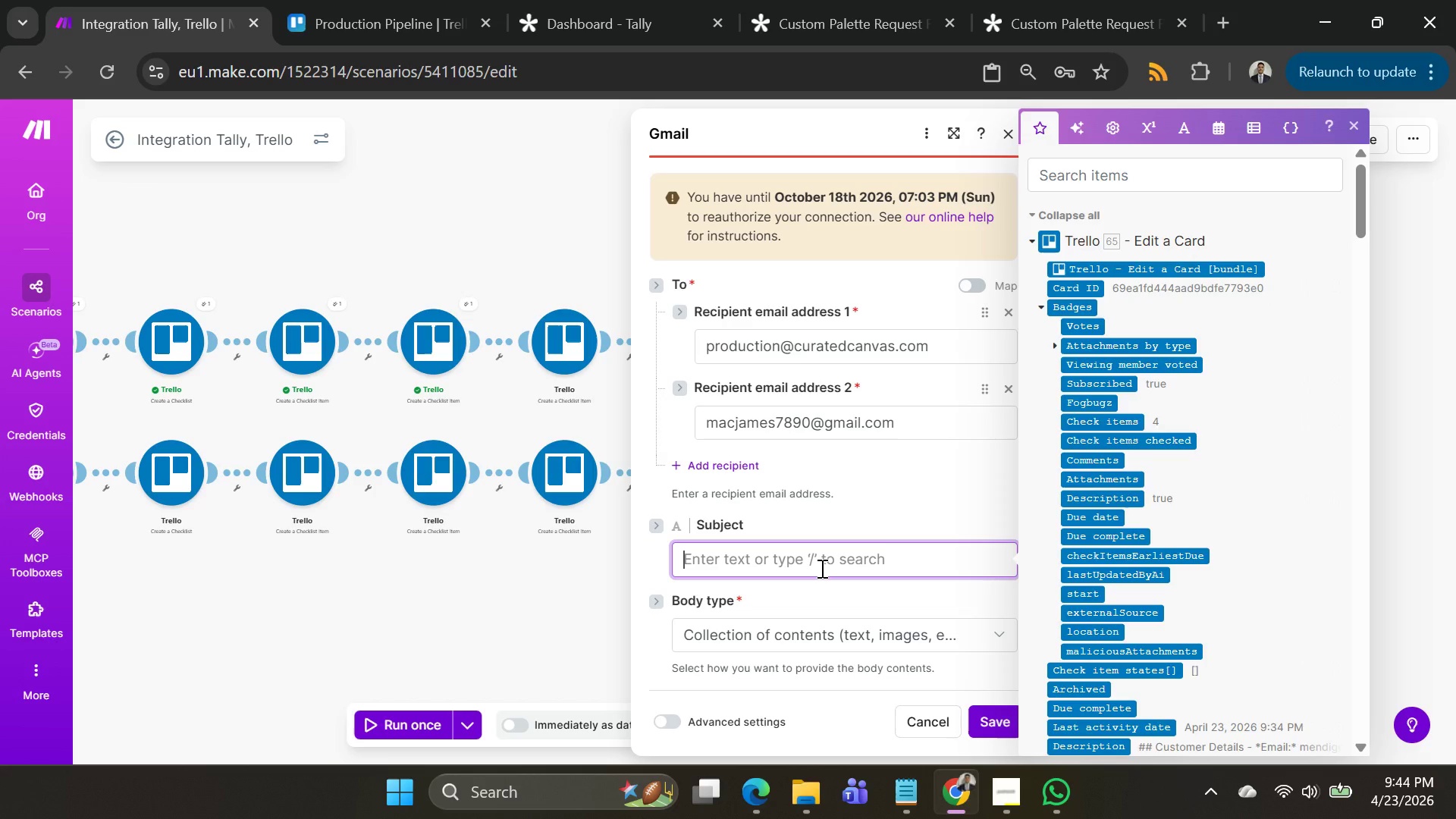 
wait(49.75)
 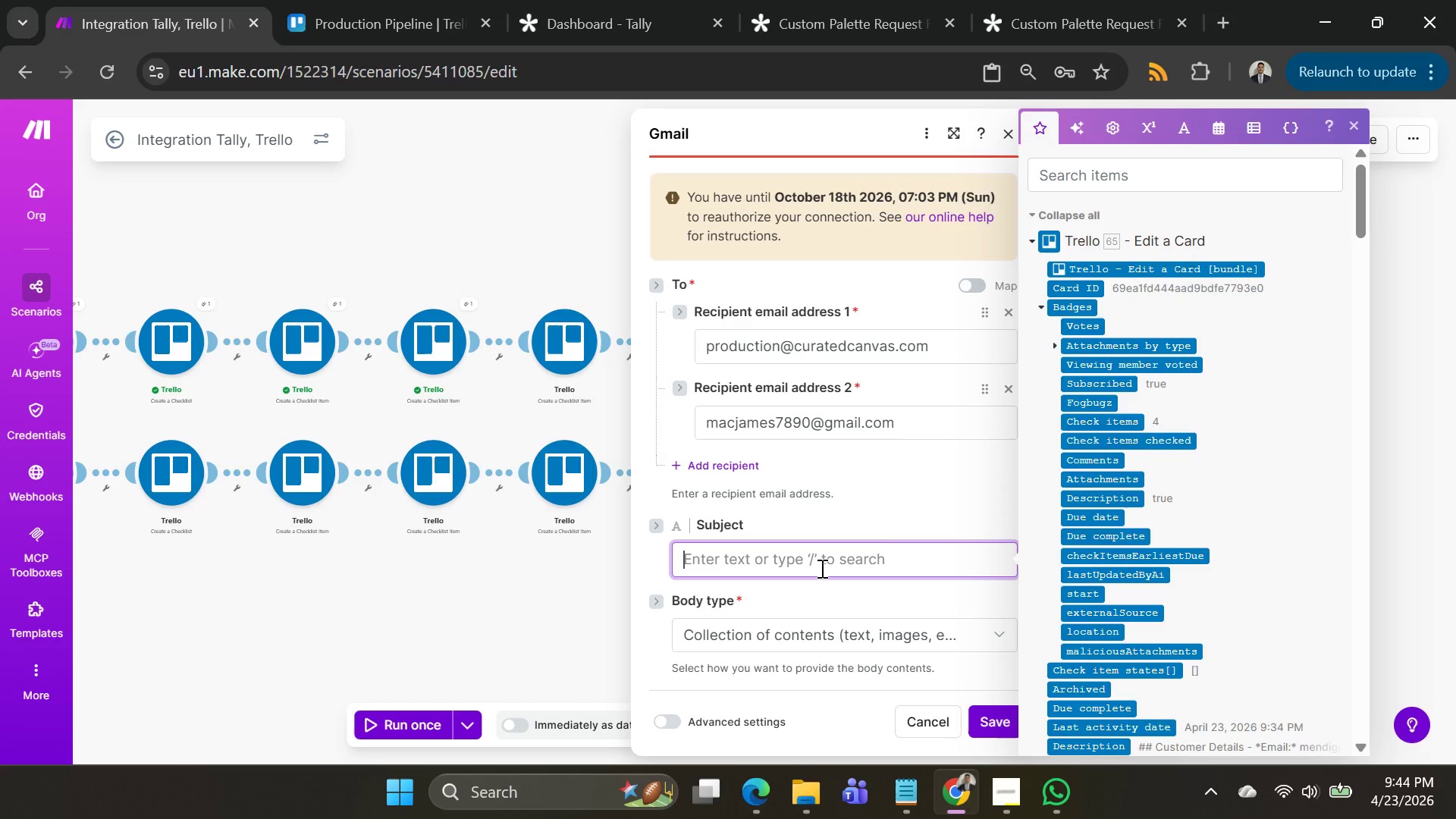 
key(Alt+AltLeft)
 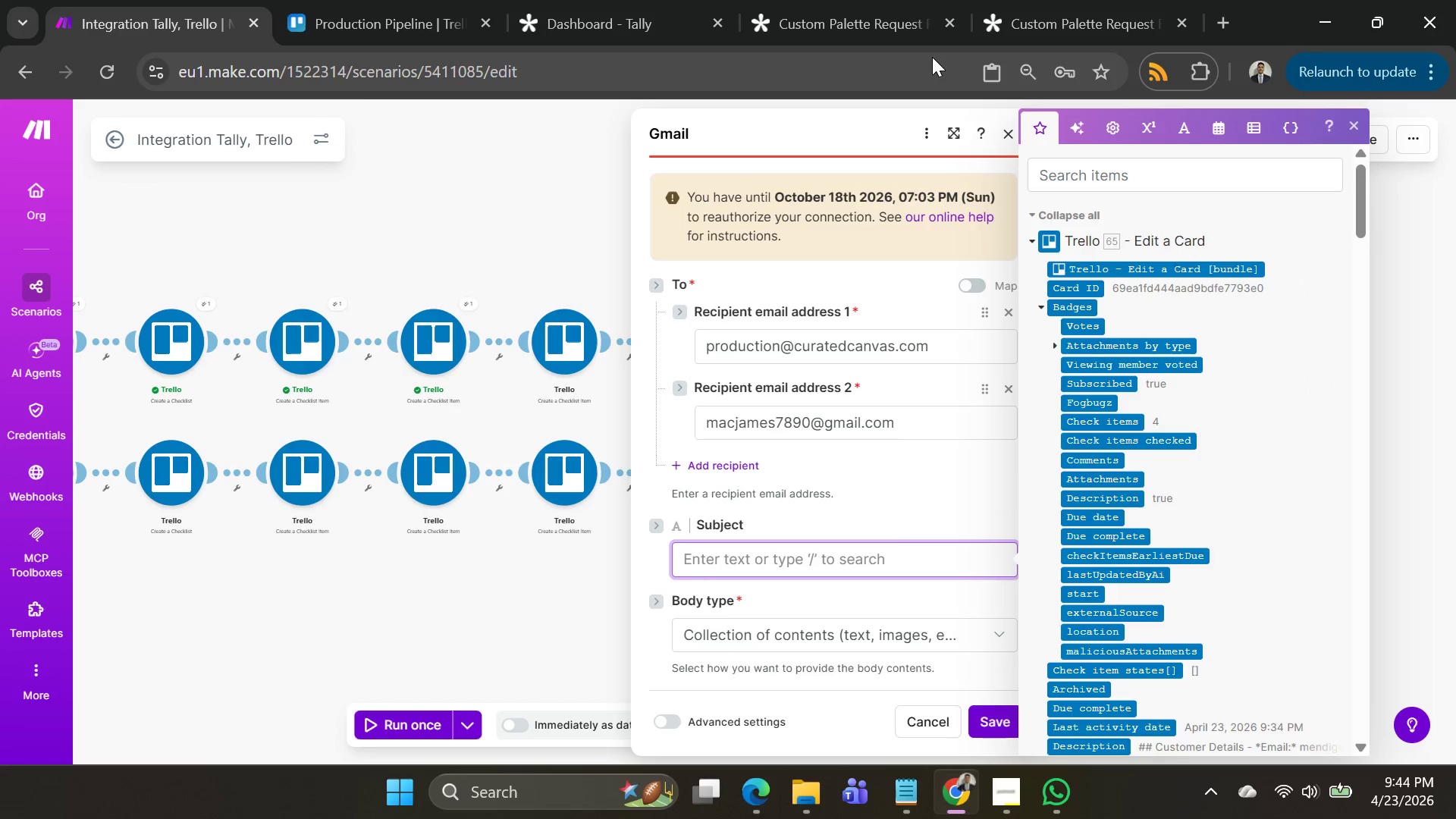 
key(Alt+Tab)